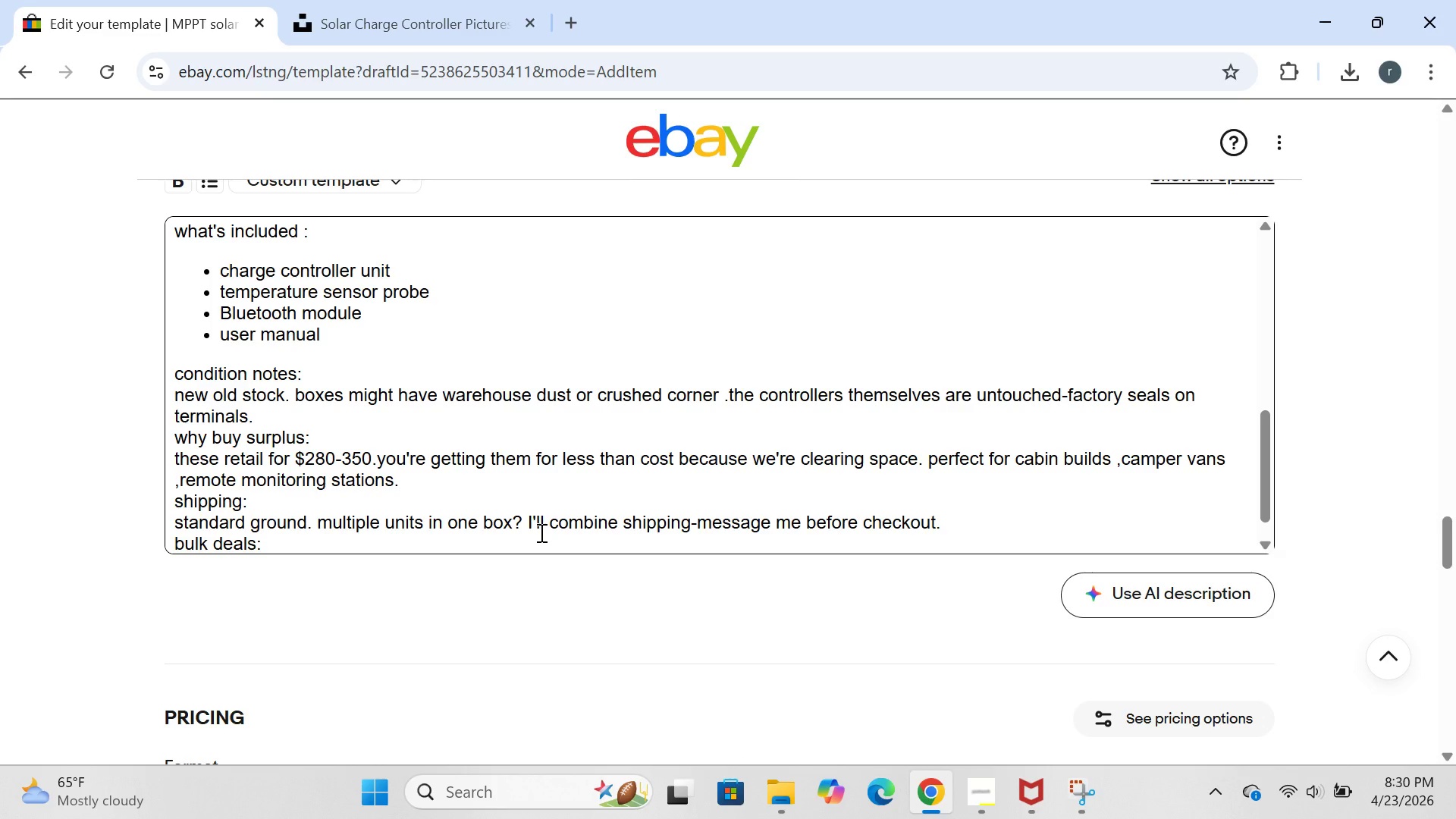 
key(Enter)
 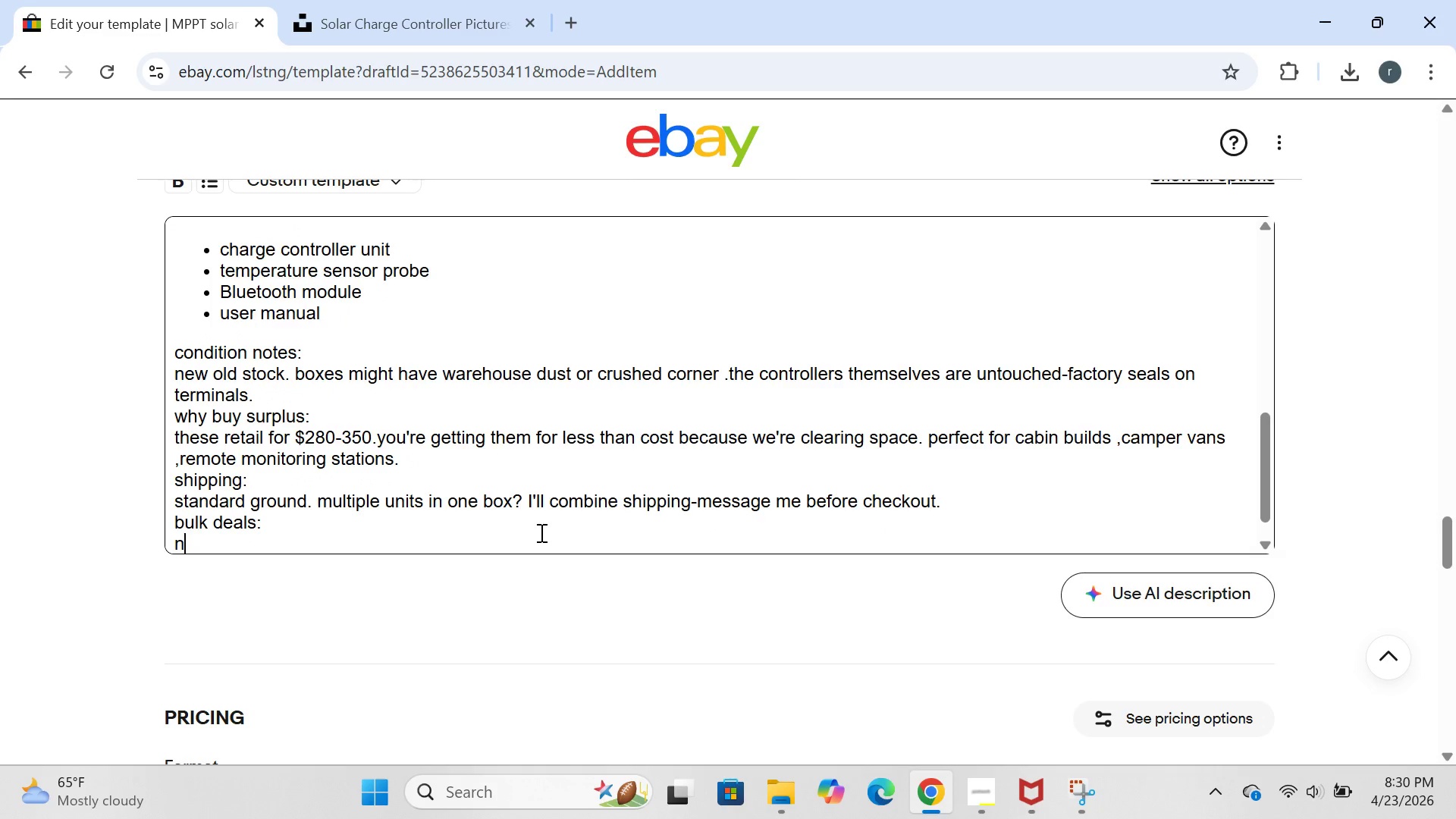 
type(need 1-)
key(Backspace)
type(0+ fir )
key(Backspace)
key(Backspace)
key(Backspace)
type(or a solar farm or community project|)
key(Backspace)
type(? message m )
key(Backspace)
type(e for pallet pricing and fright options,)
key(Backspace)
type(.)
 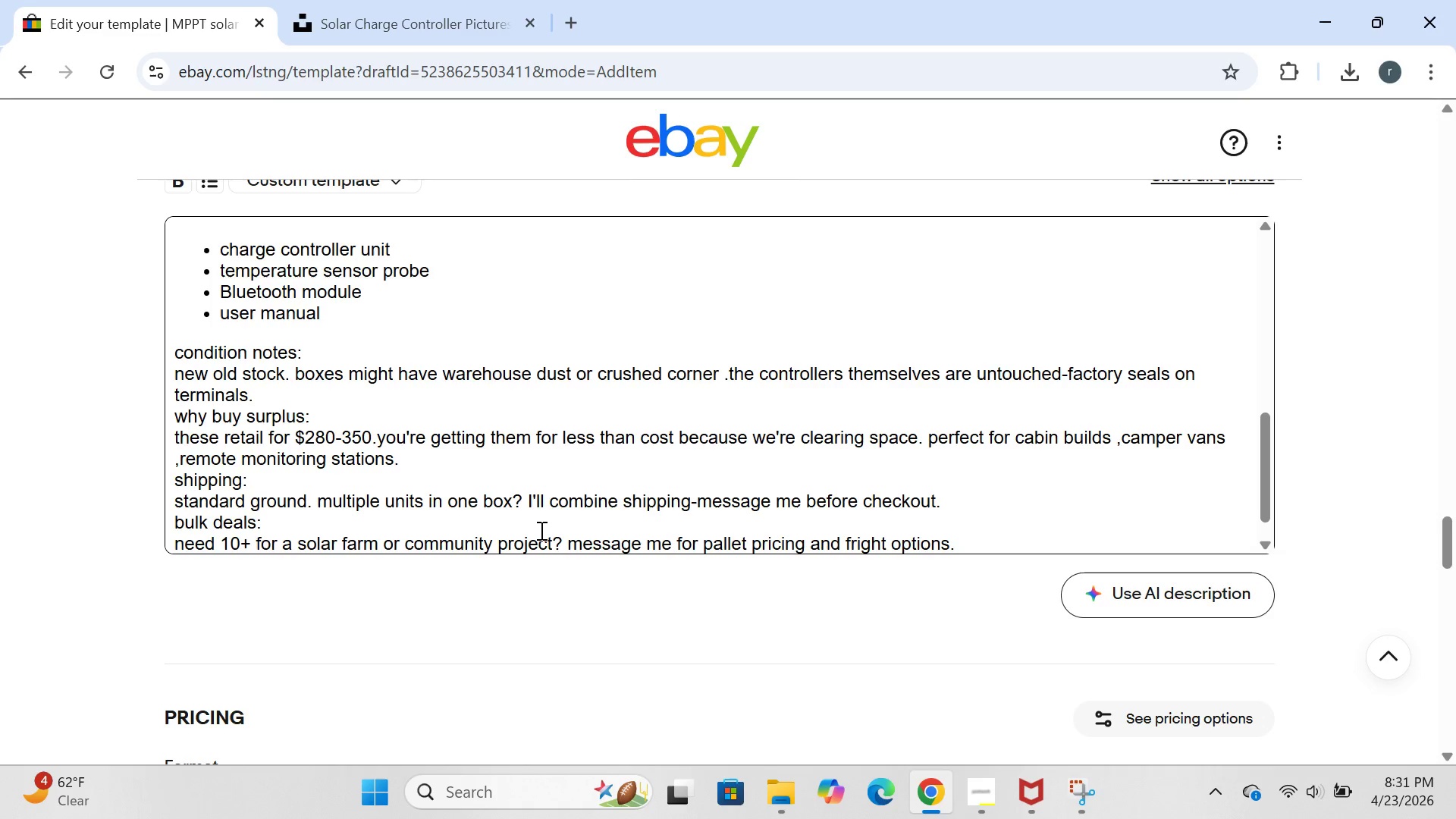 
wait(5.25)
 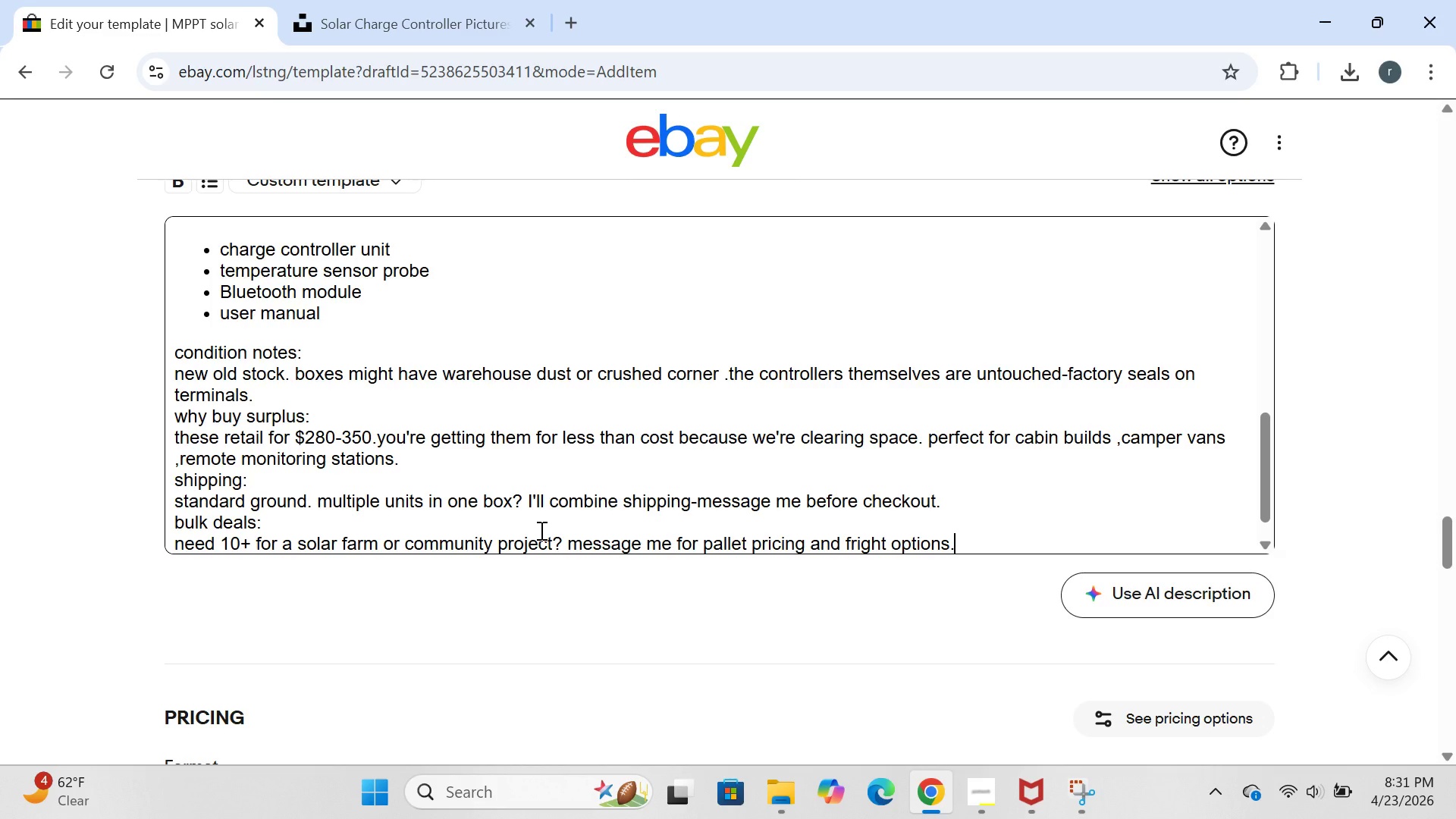 
left_click([561, 371])
 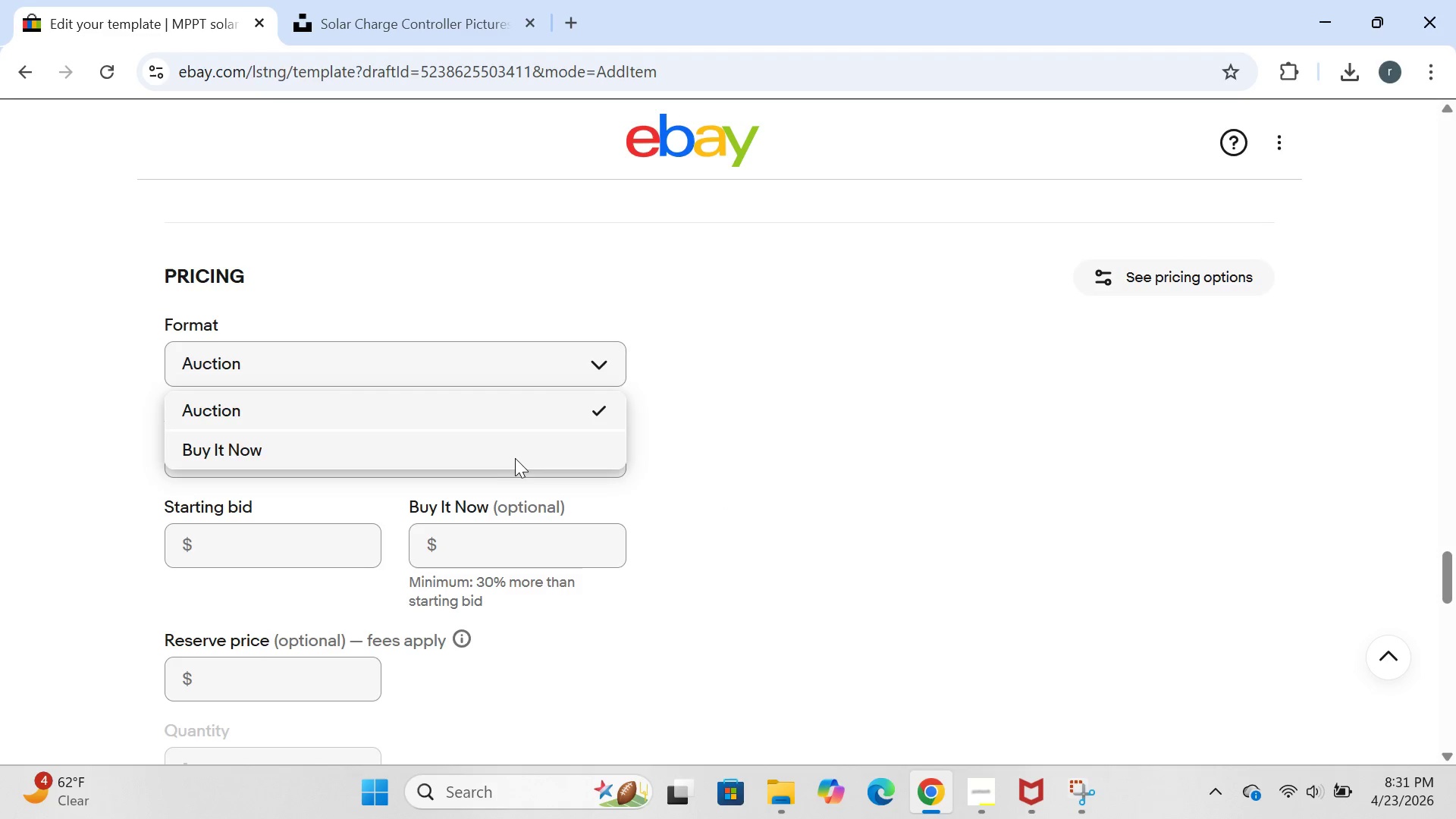 
left_click([515, 455])
 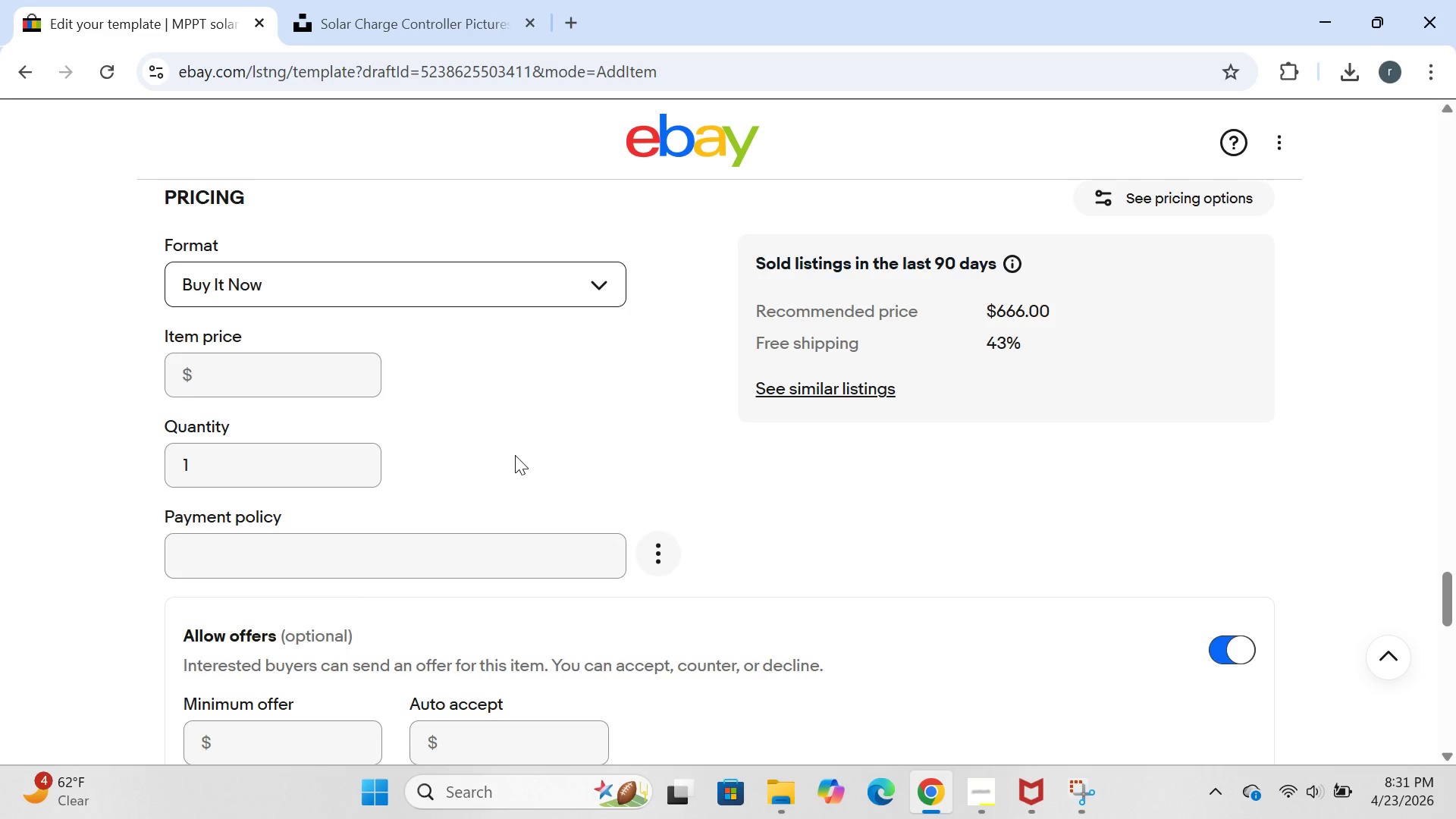 
wait(38.52)
 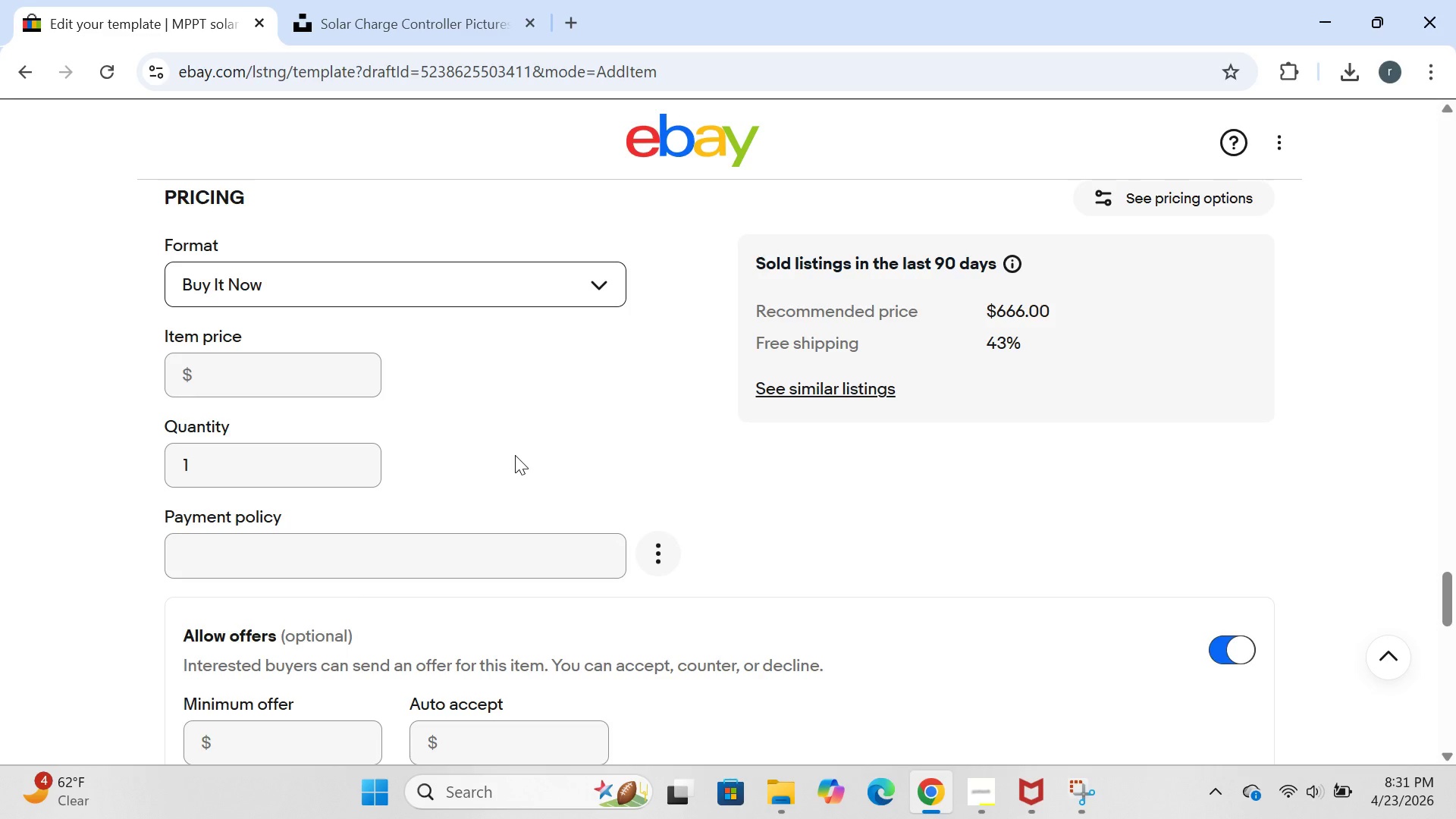 
left_click([281, 388])
 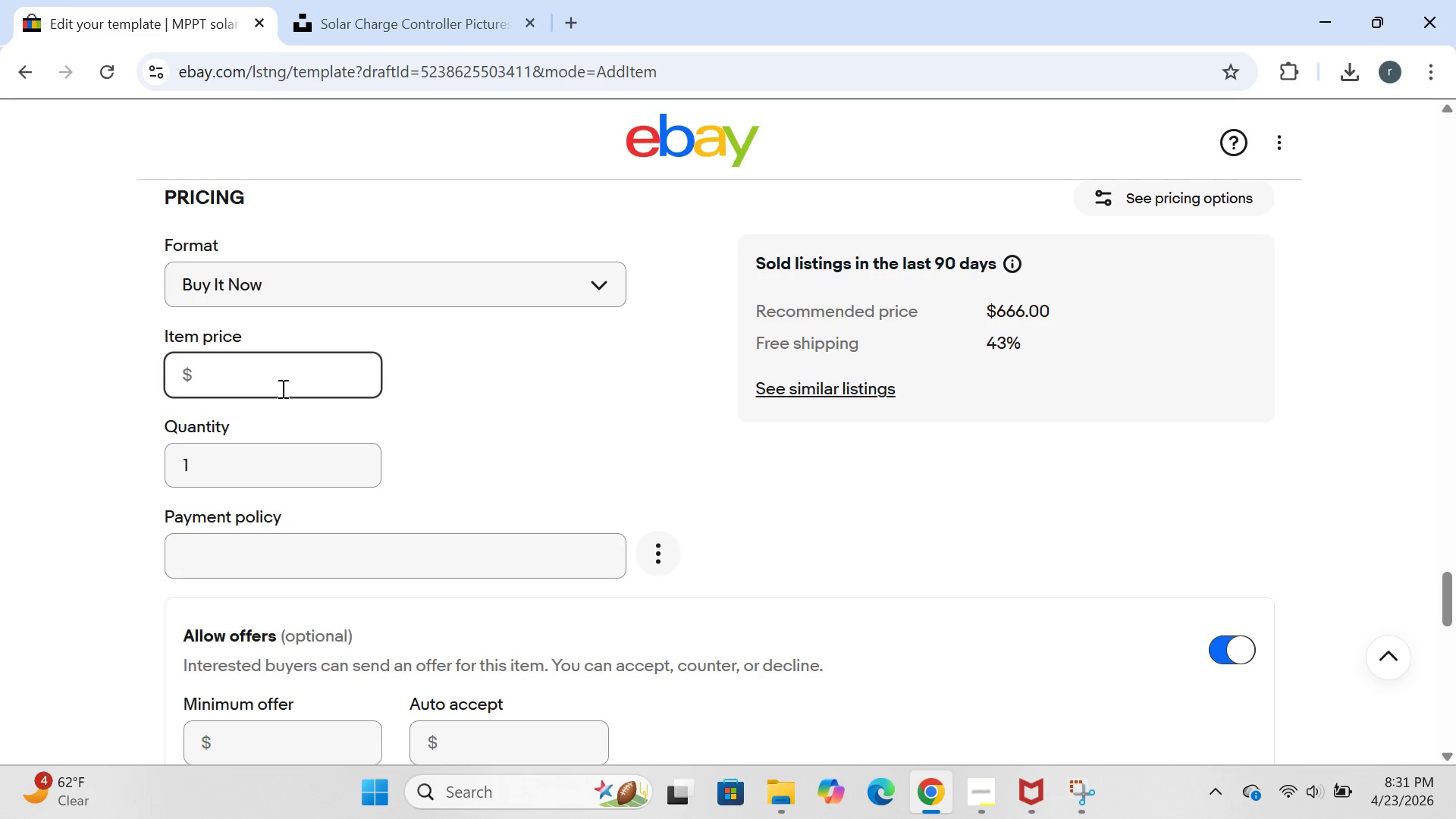 
type(189)
 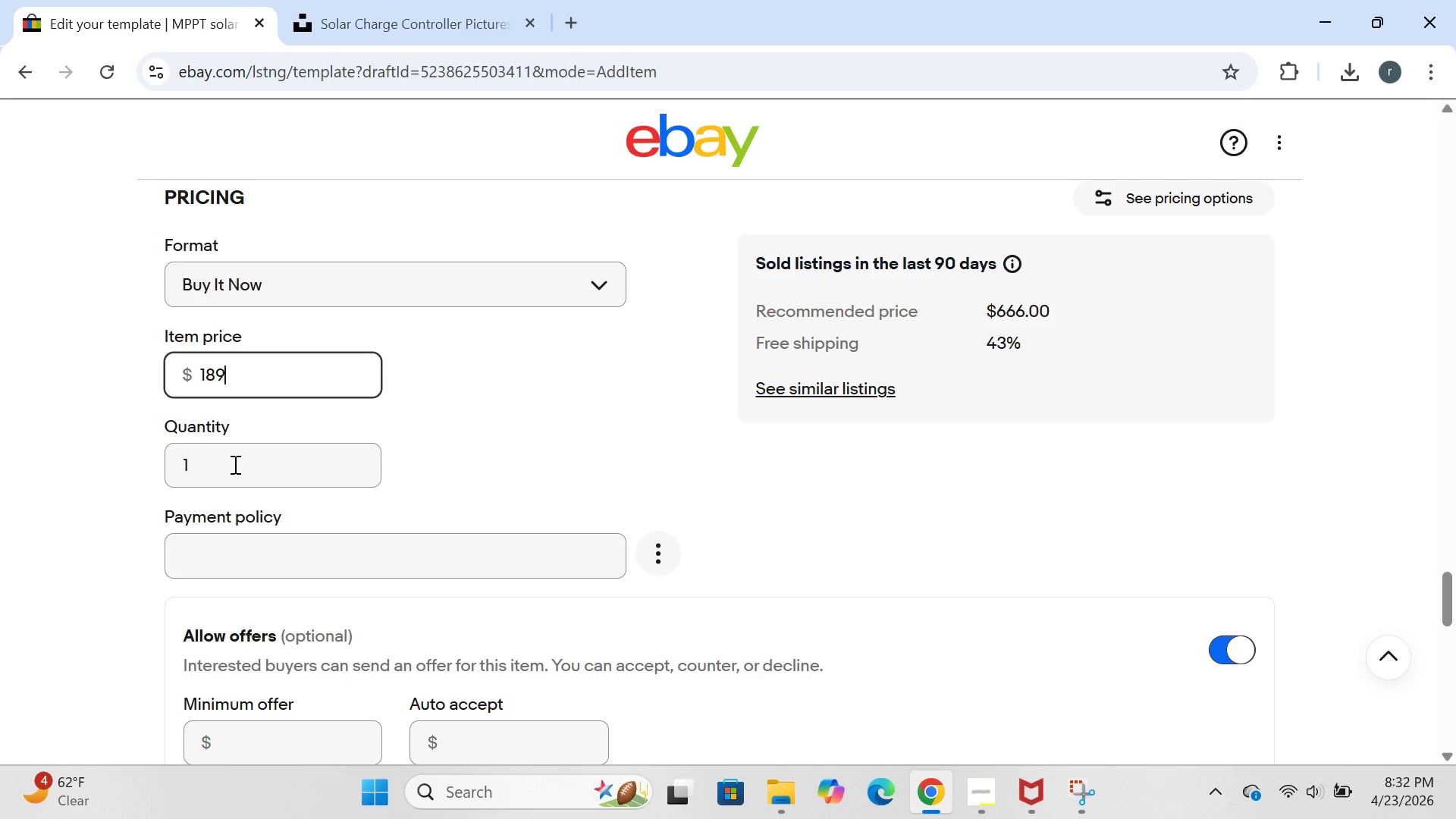 
left_click([227, 463])
 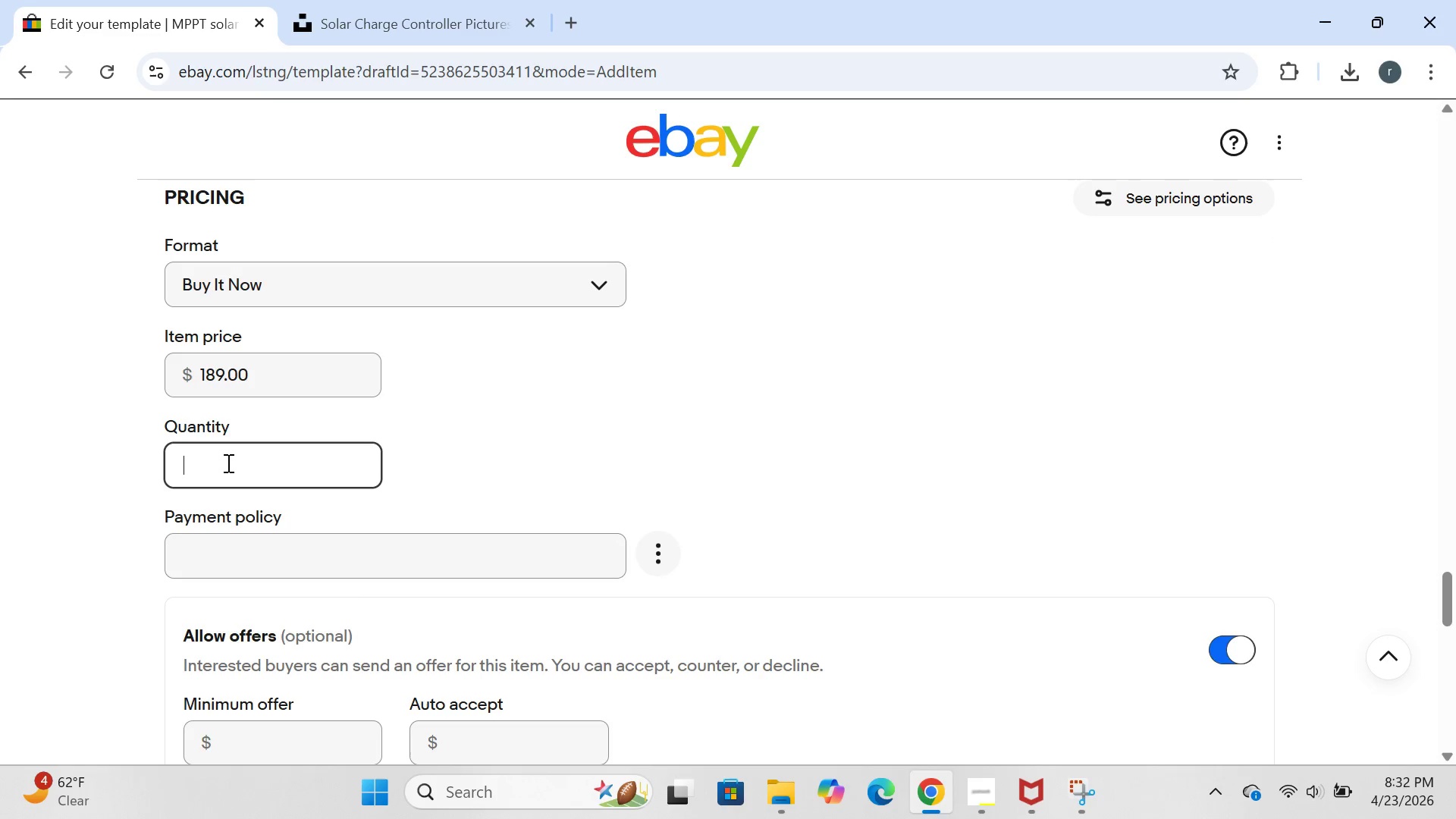 
key(Backspace)
type(200)
 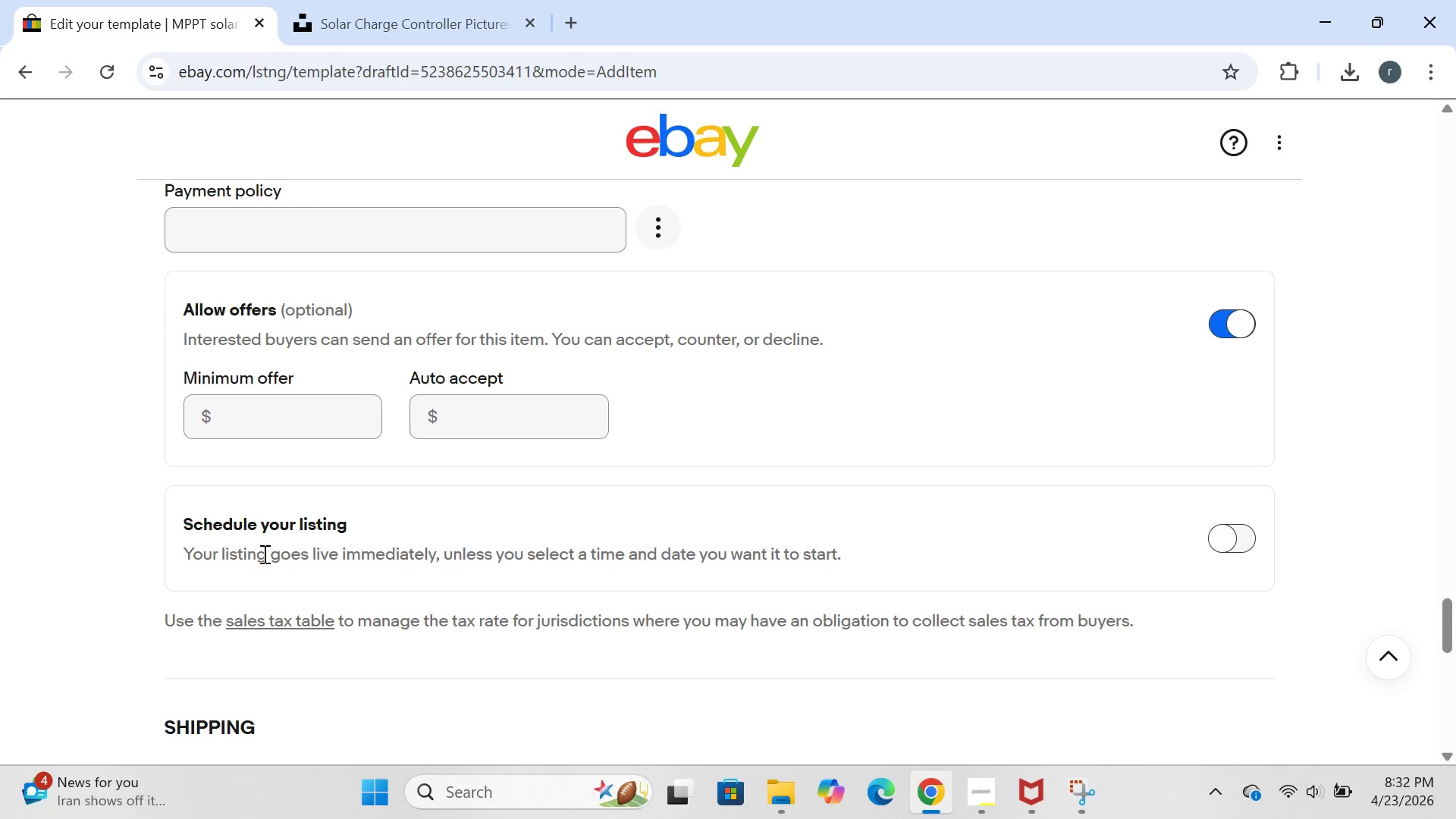 
wait(5.55)
 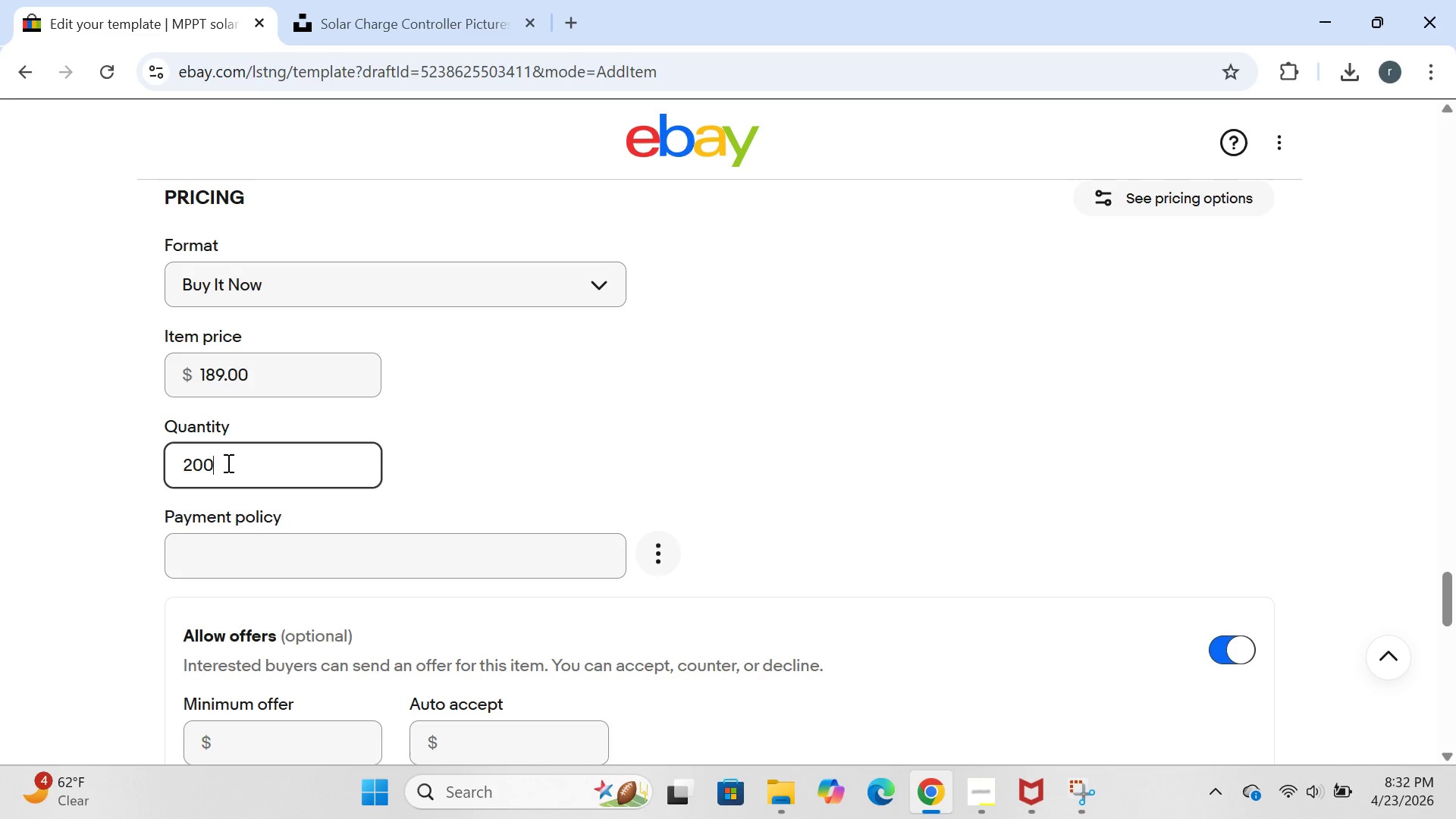 
left_click([240, 429])
 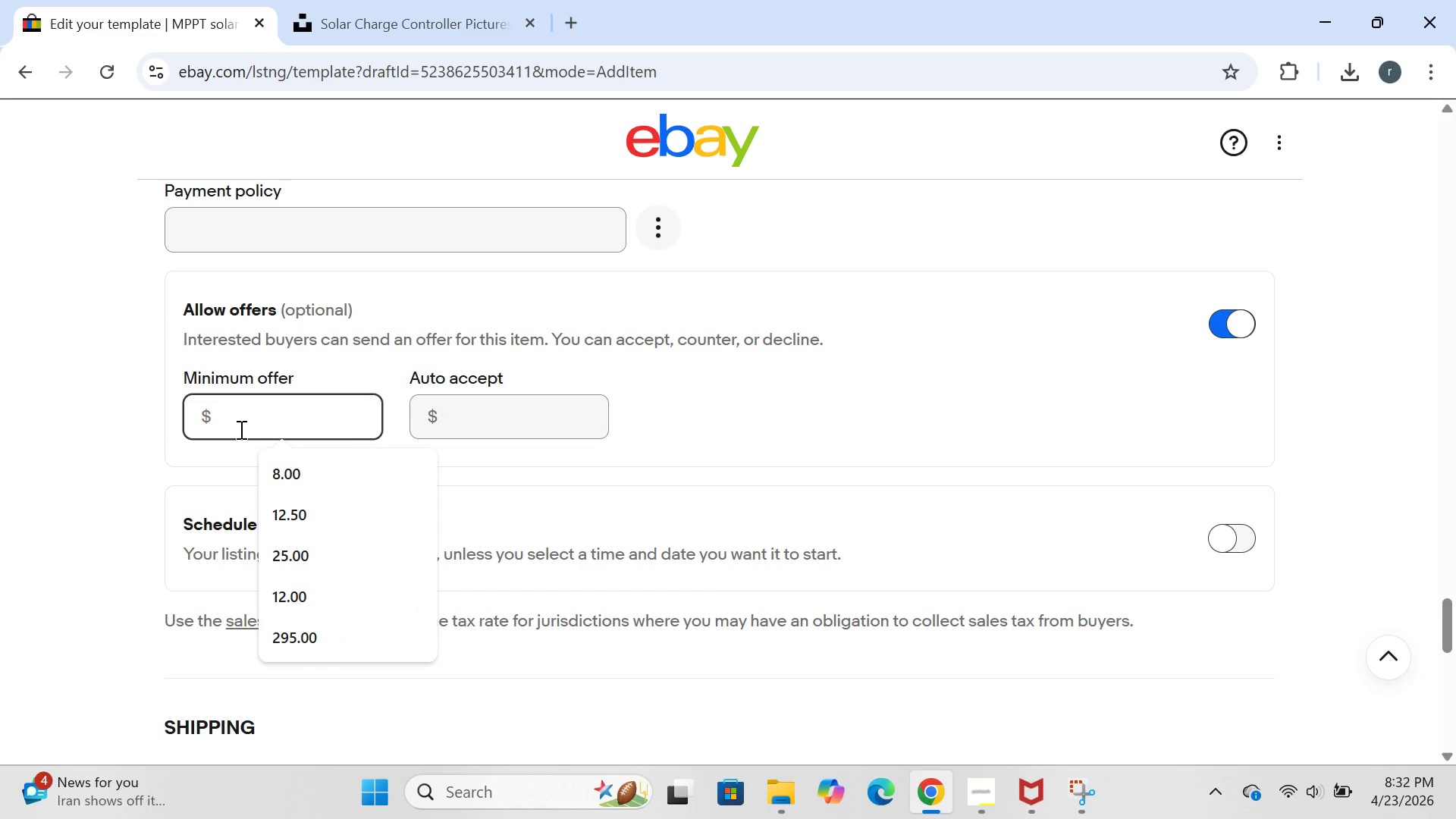 
type(145)
 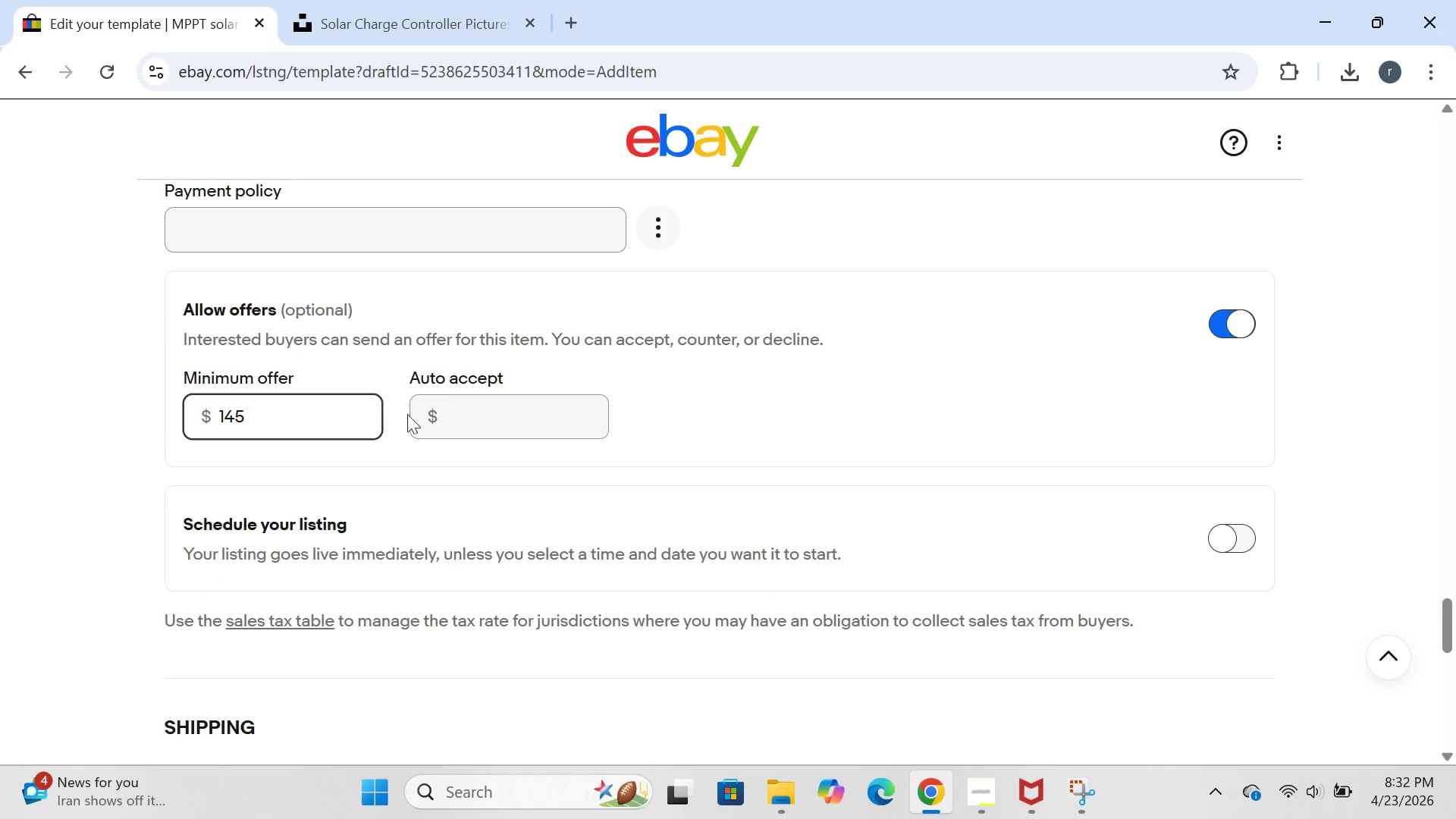 
left_click([444, 413])
 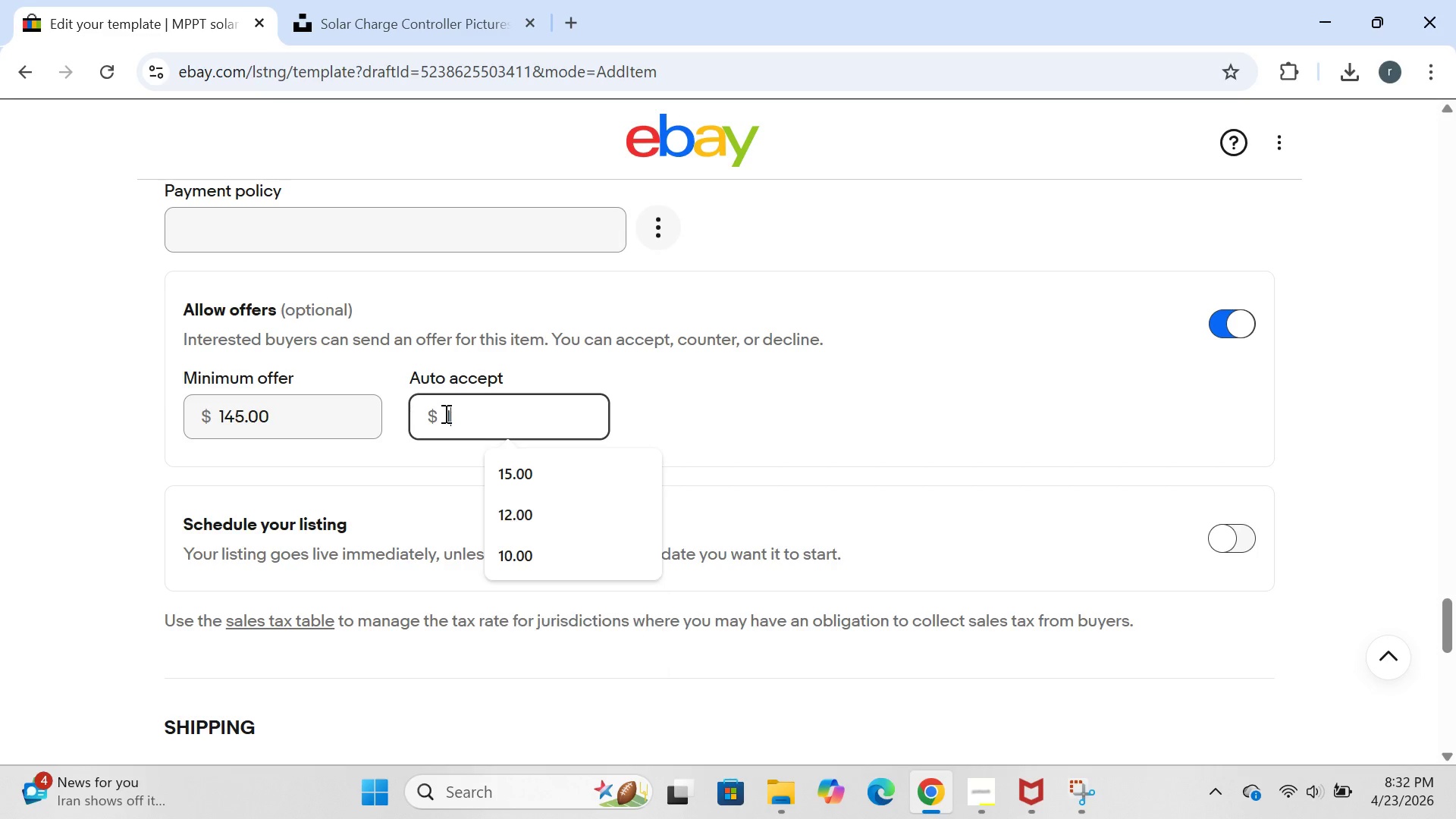 
type(175)
 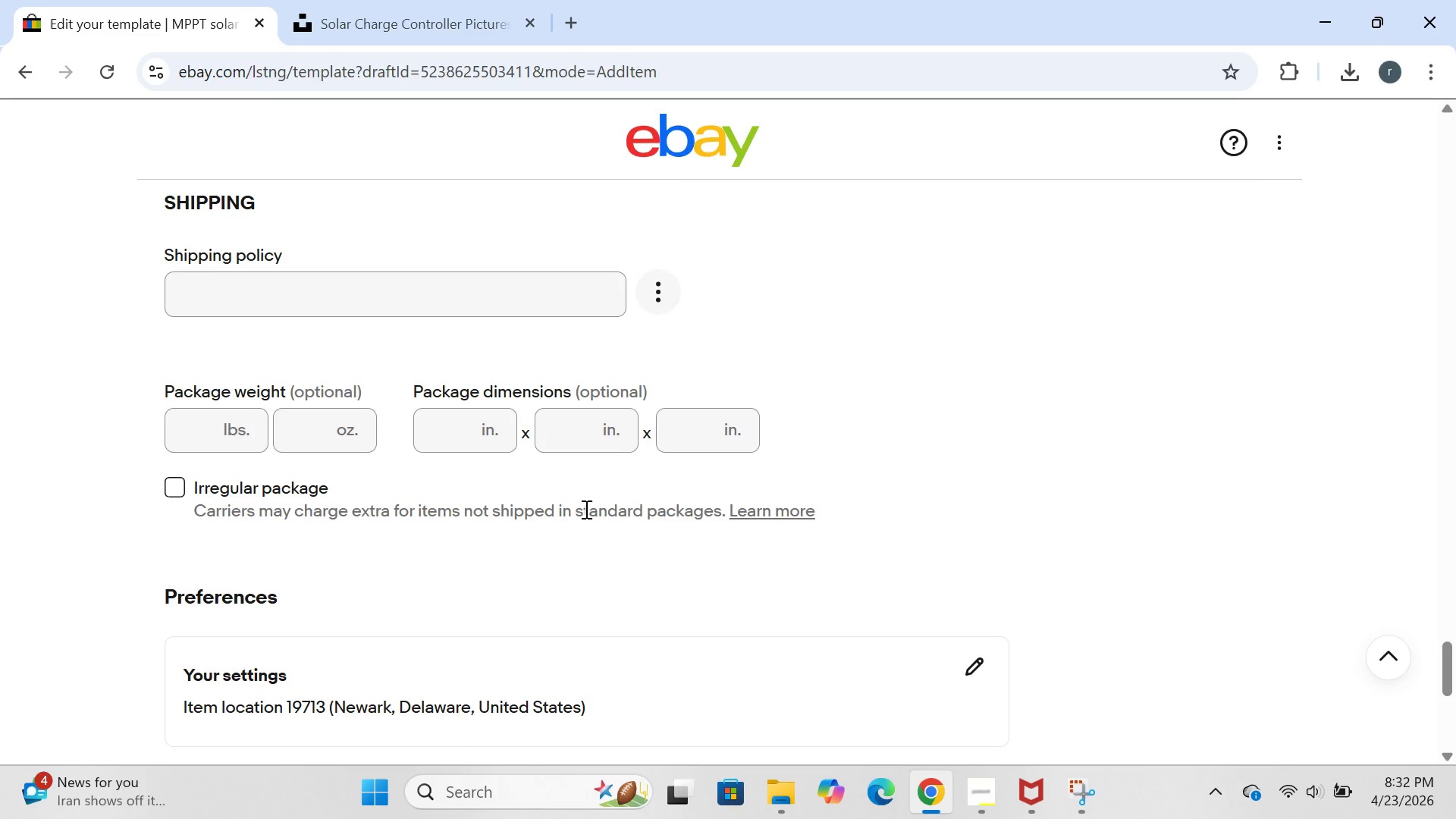 
wait(12.14)
 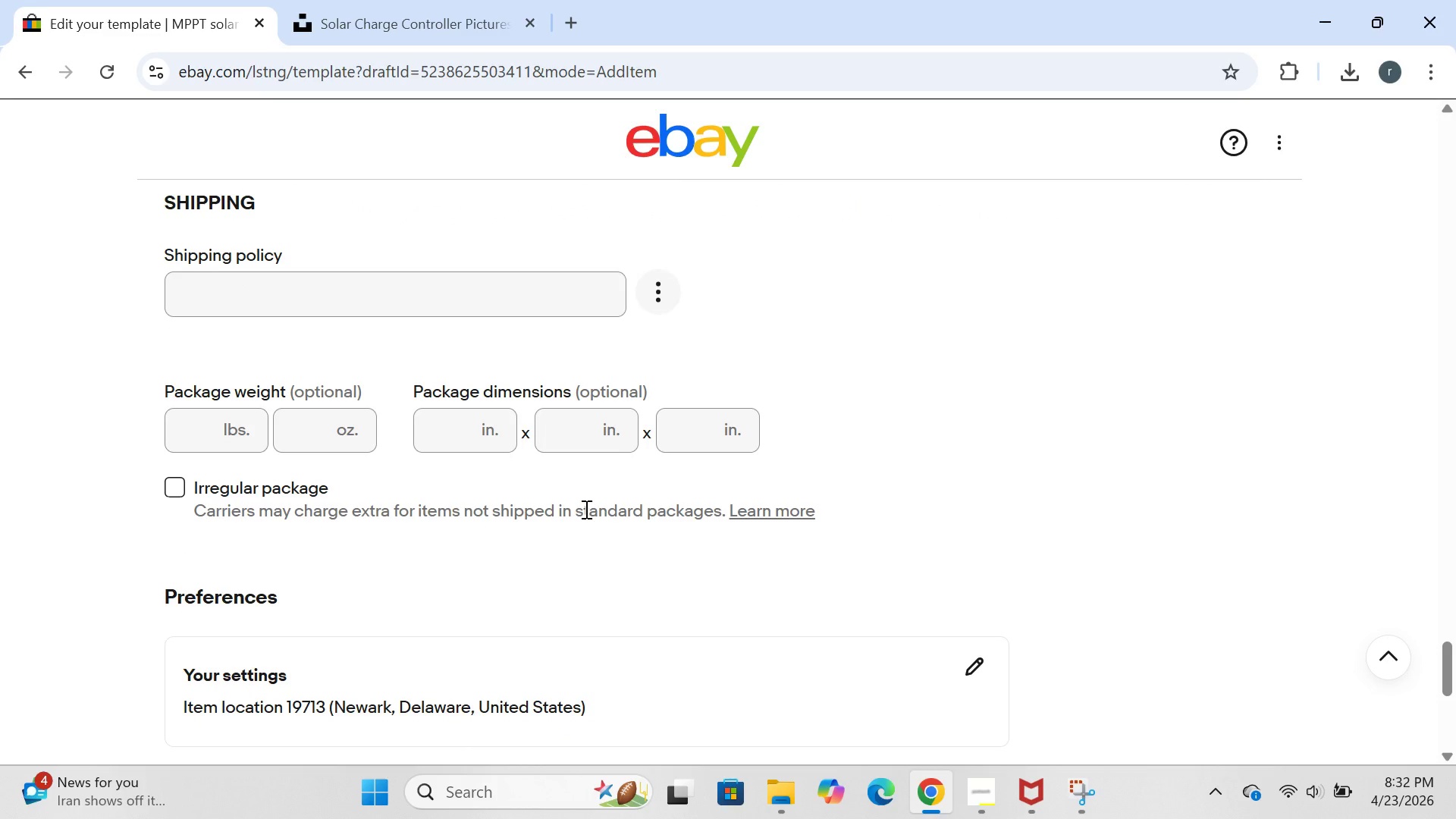 
left_click([419, 303])
 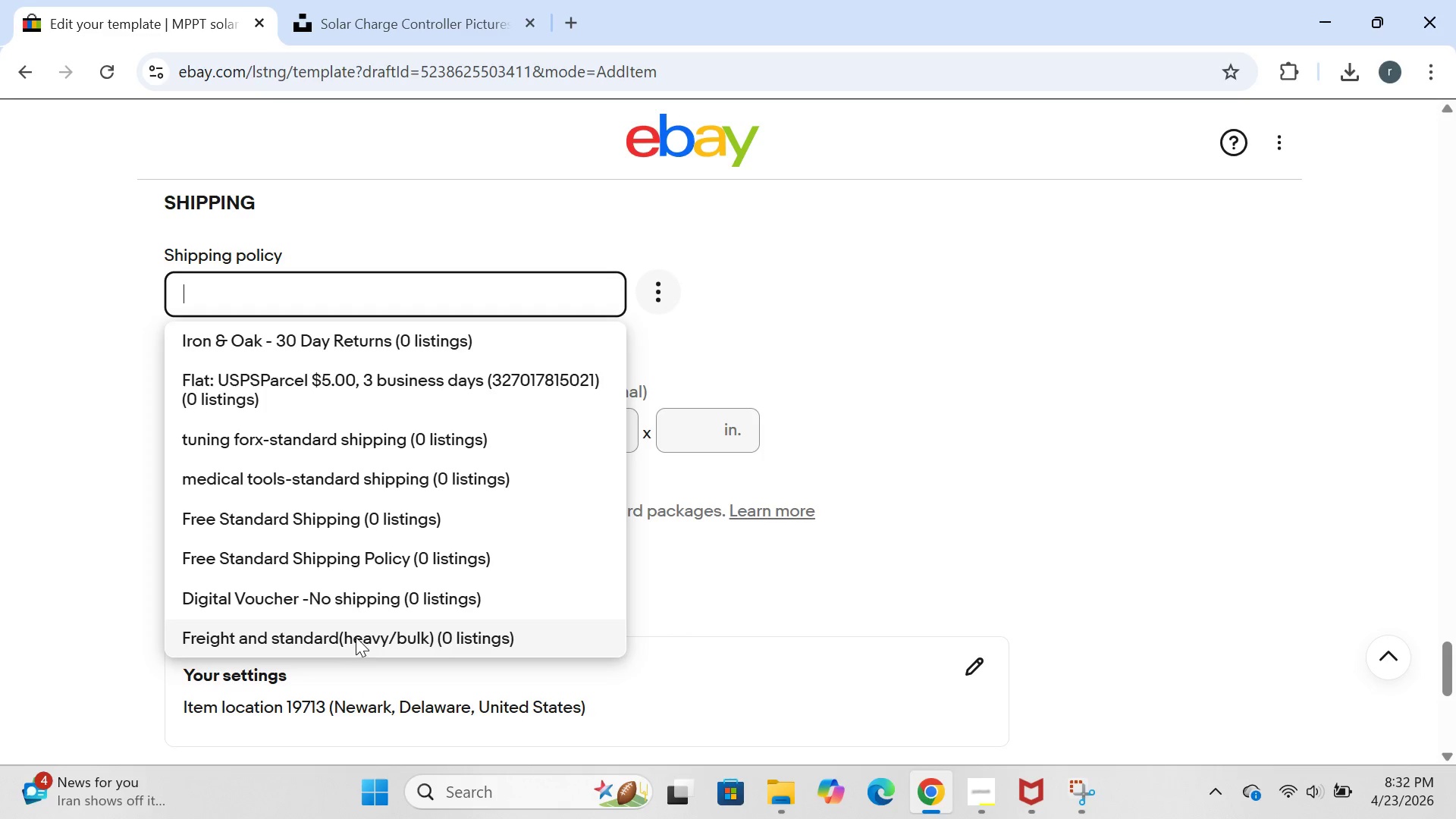 
left_click([356, 636])
 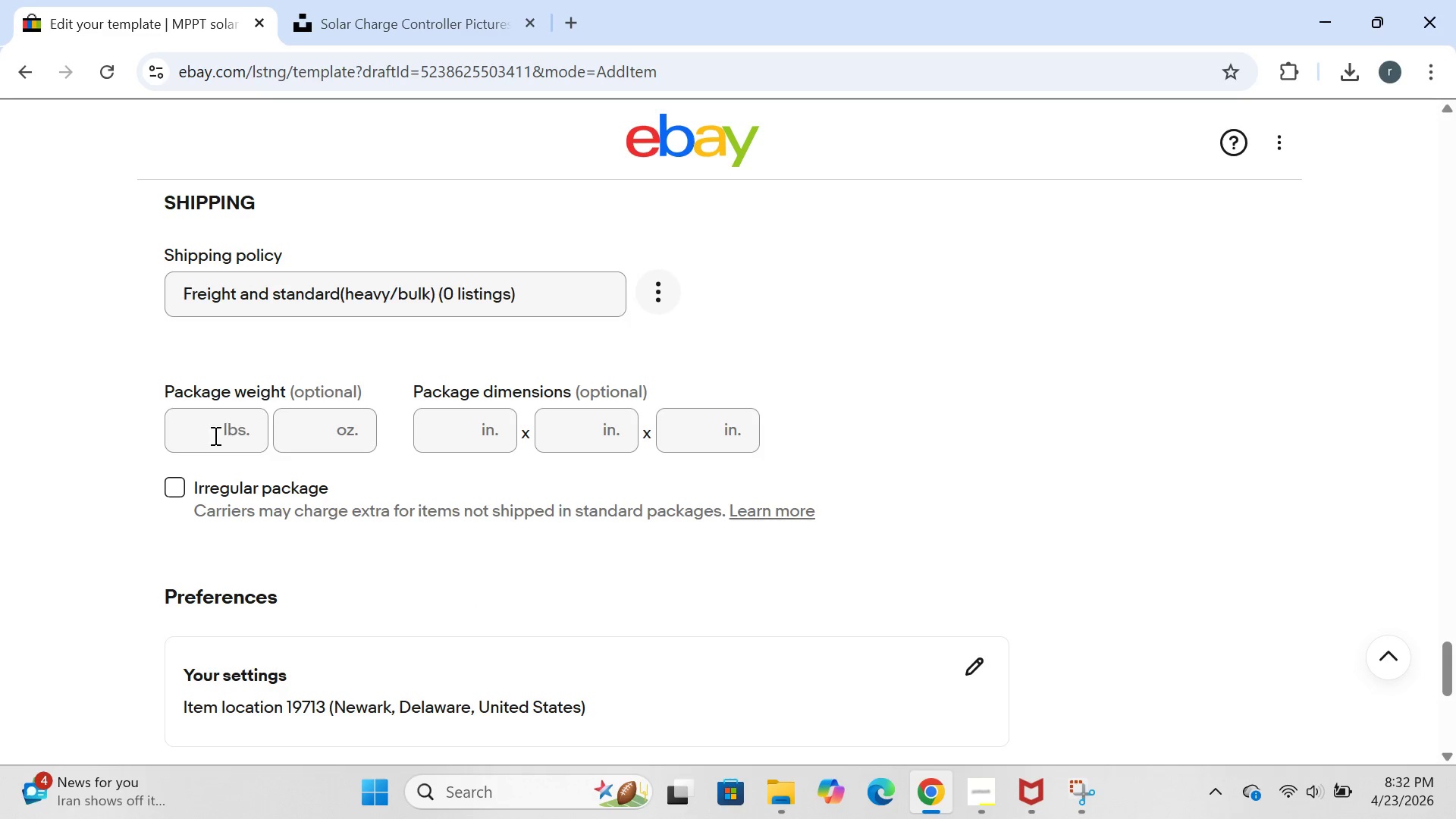 
left_click([209, 434])
 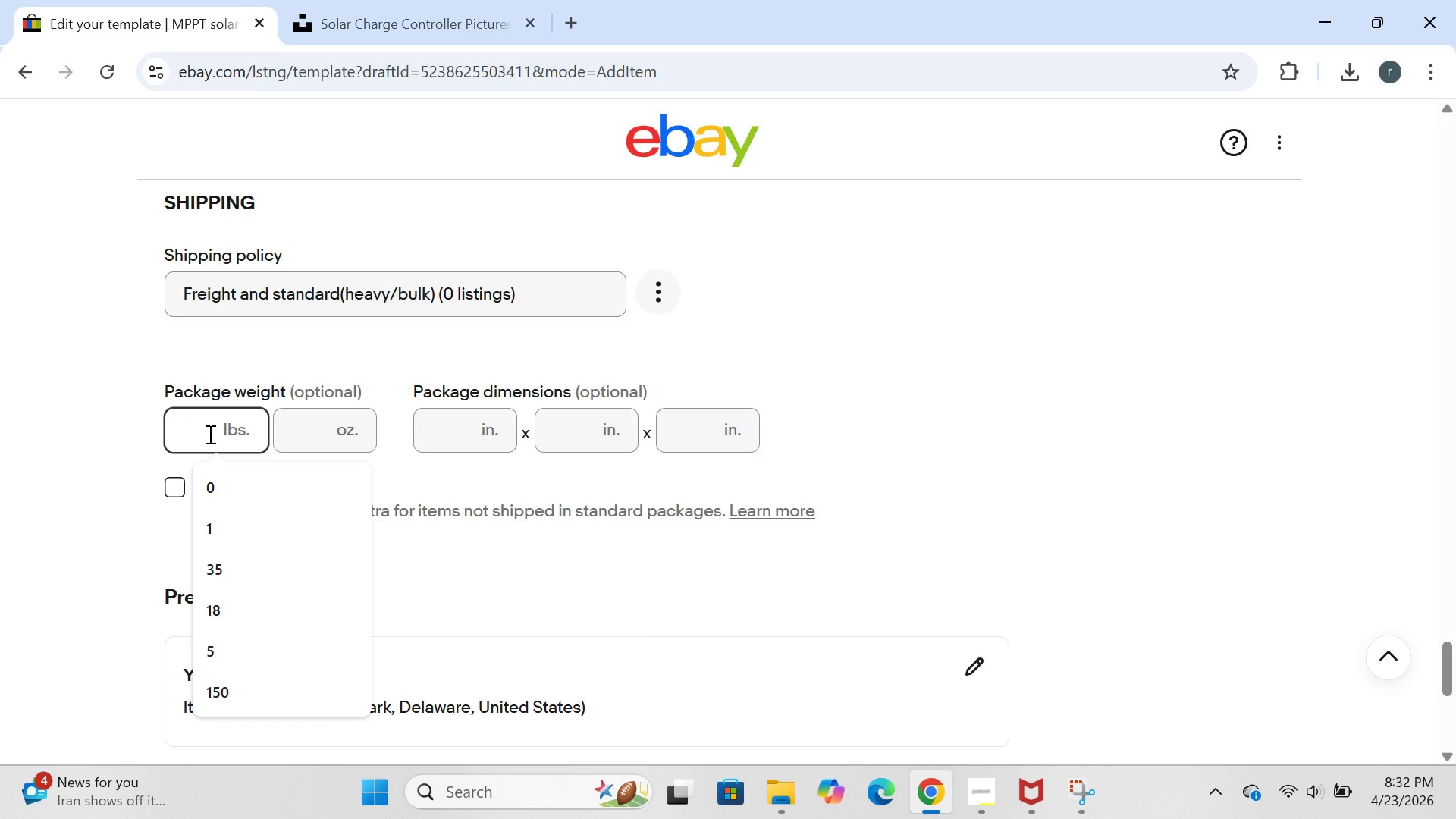 
key(4)
 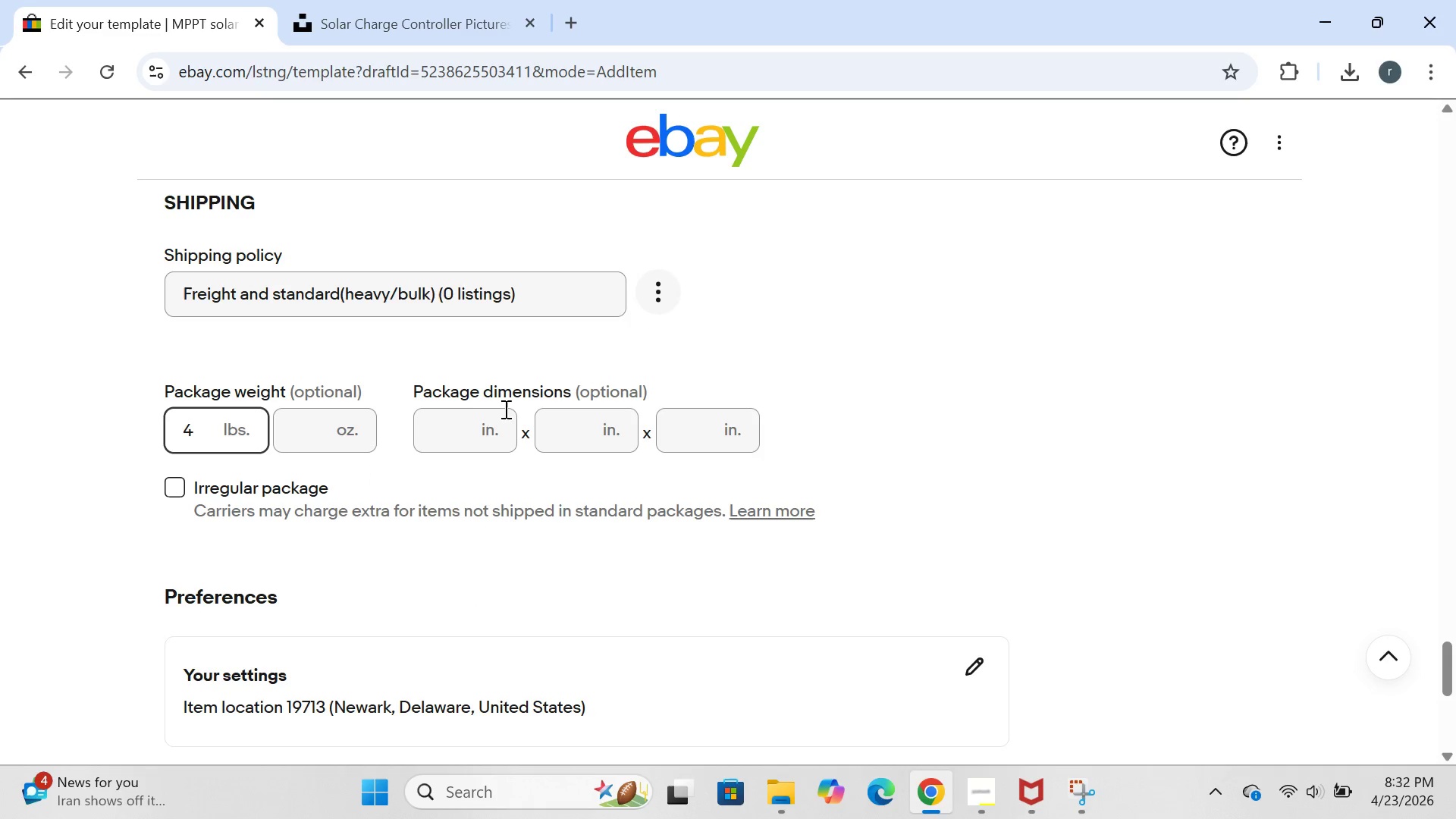 
left_click([469, 419])
 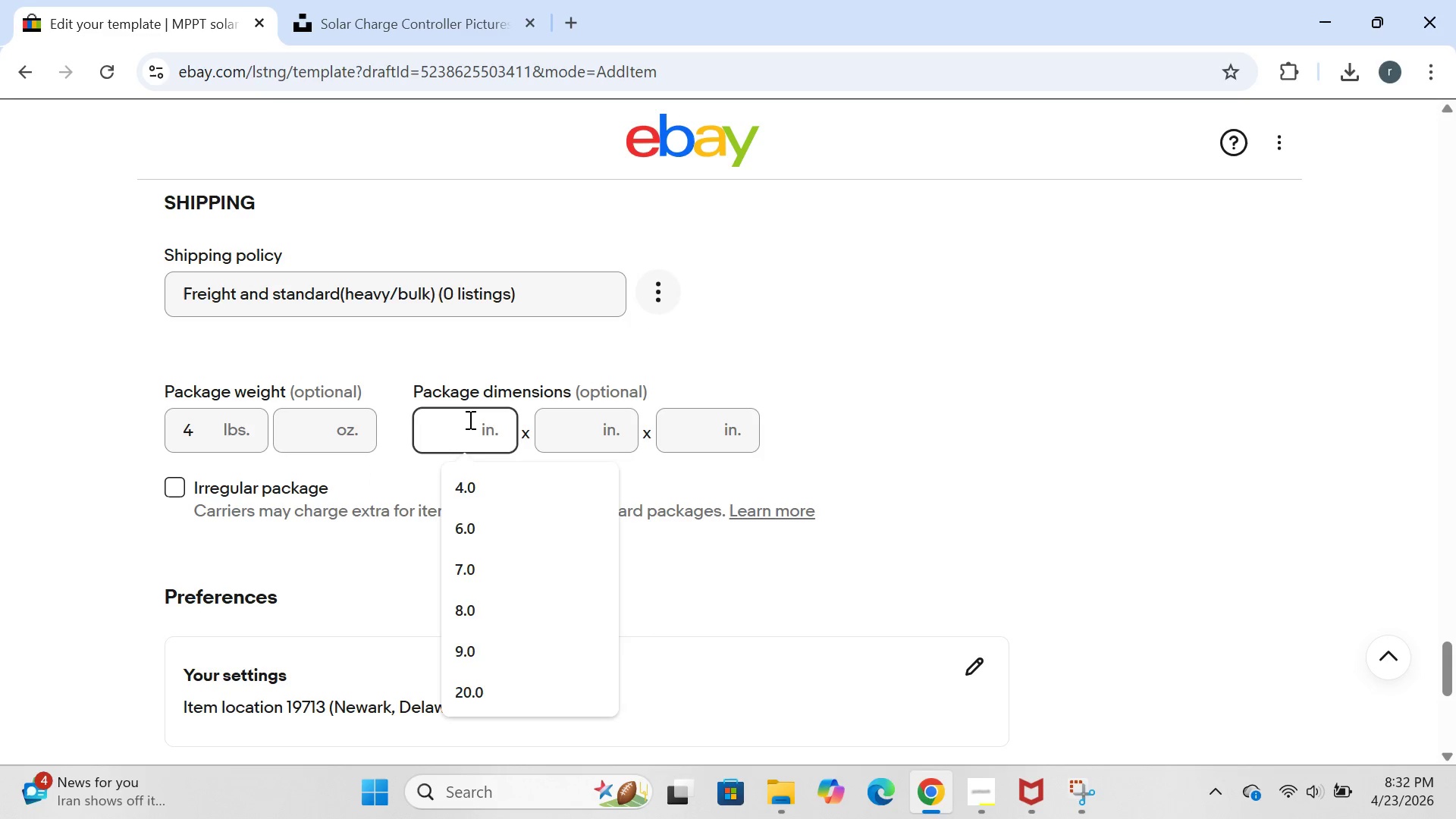 
type(10)
 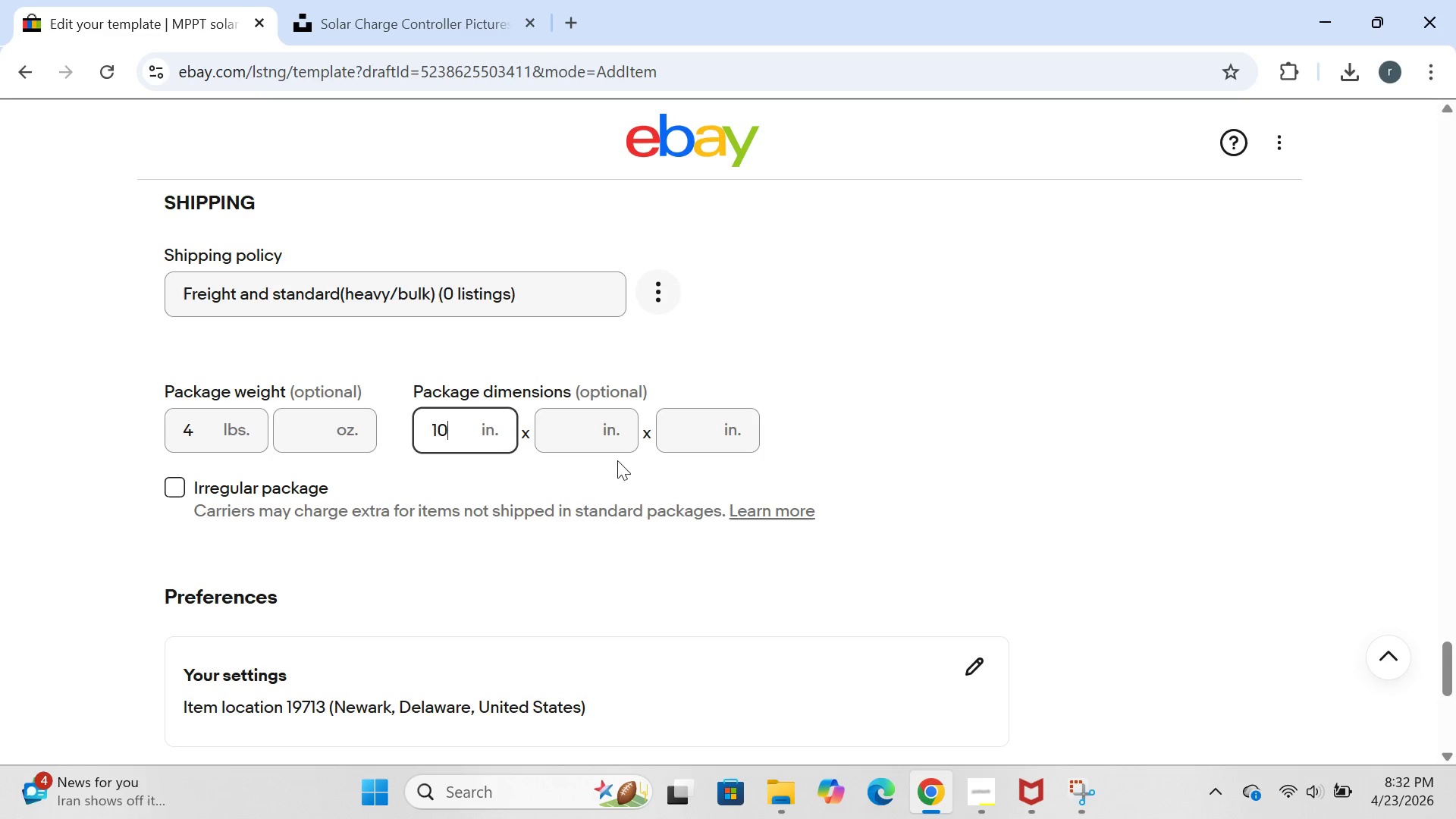 
left_click([601, 431])
 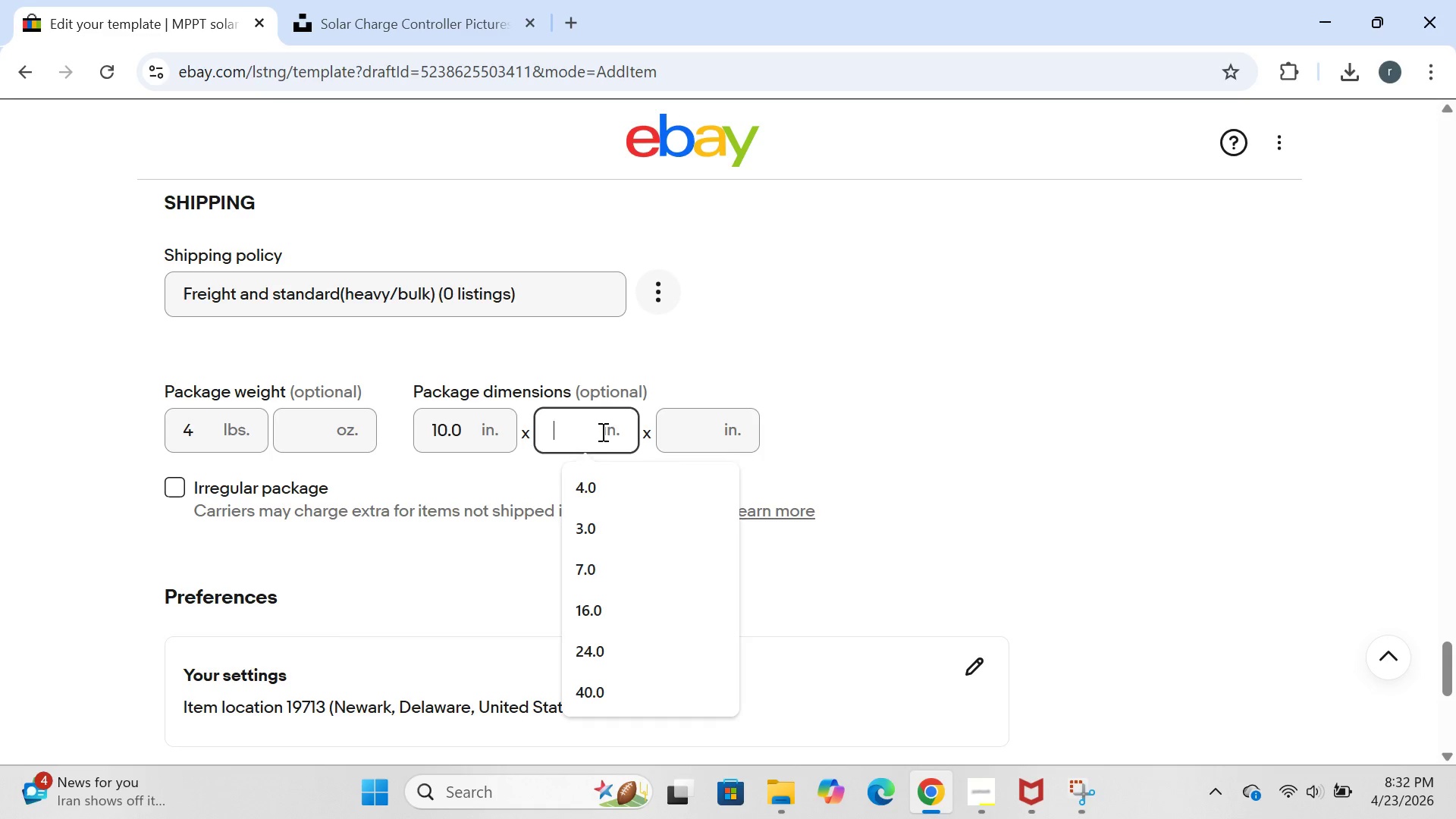 
key(8)
 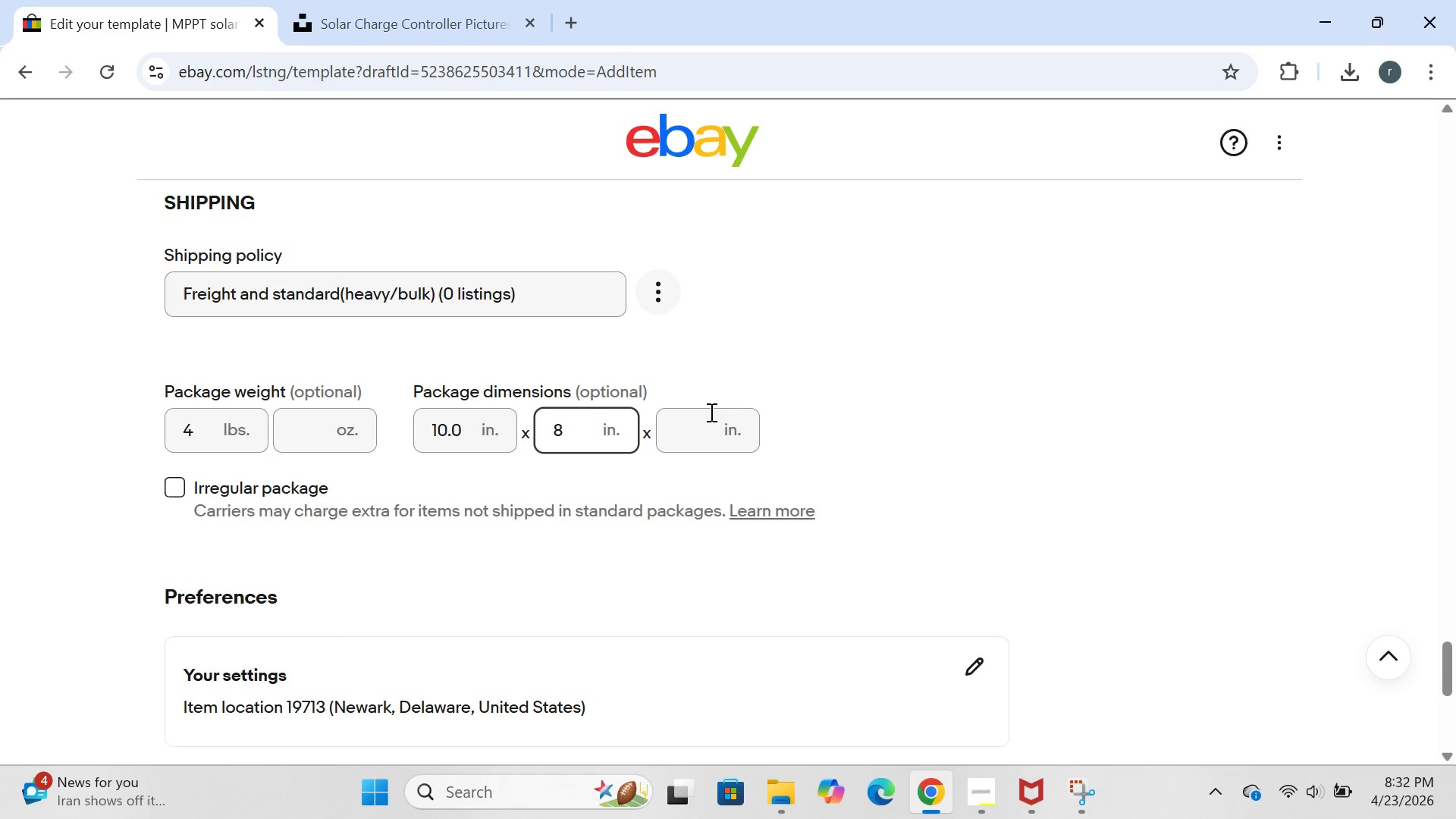 
left_click([698, 422])
 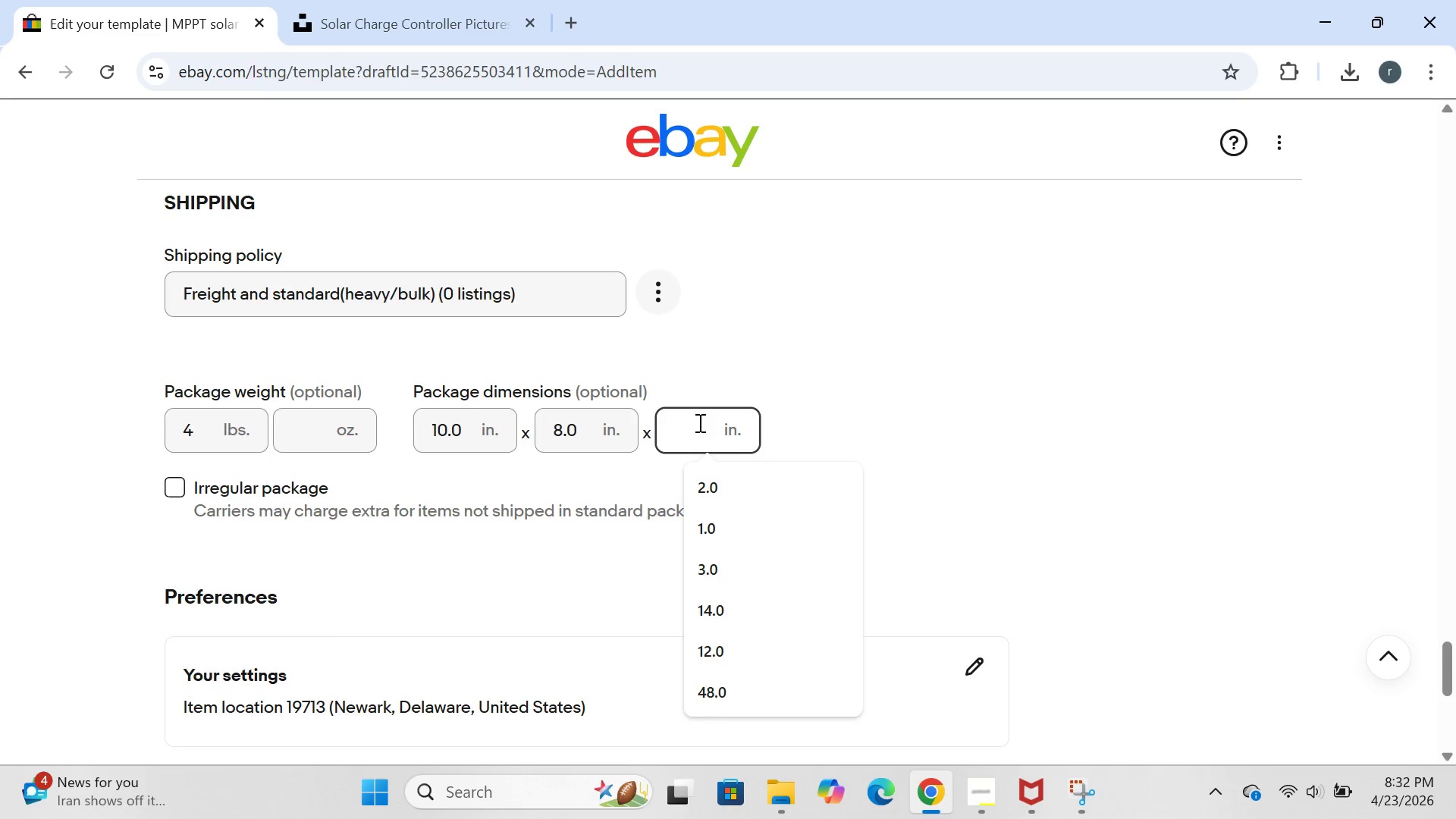 
key(6)
 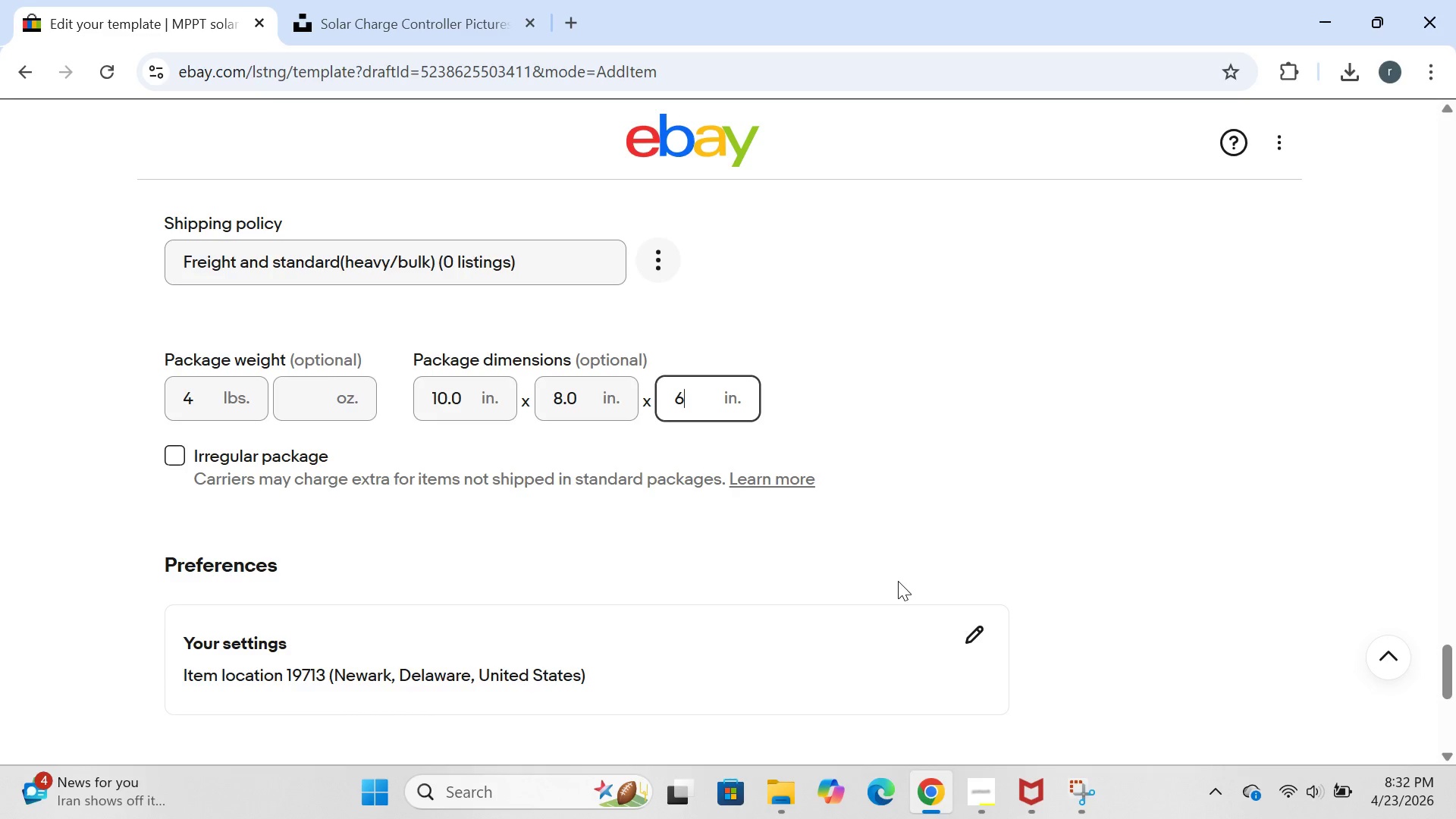 
wait(12.39)
 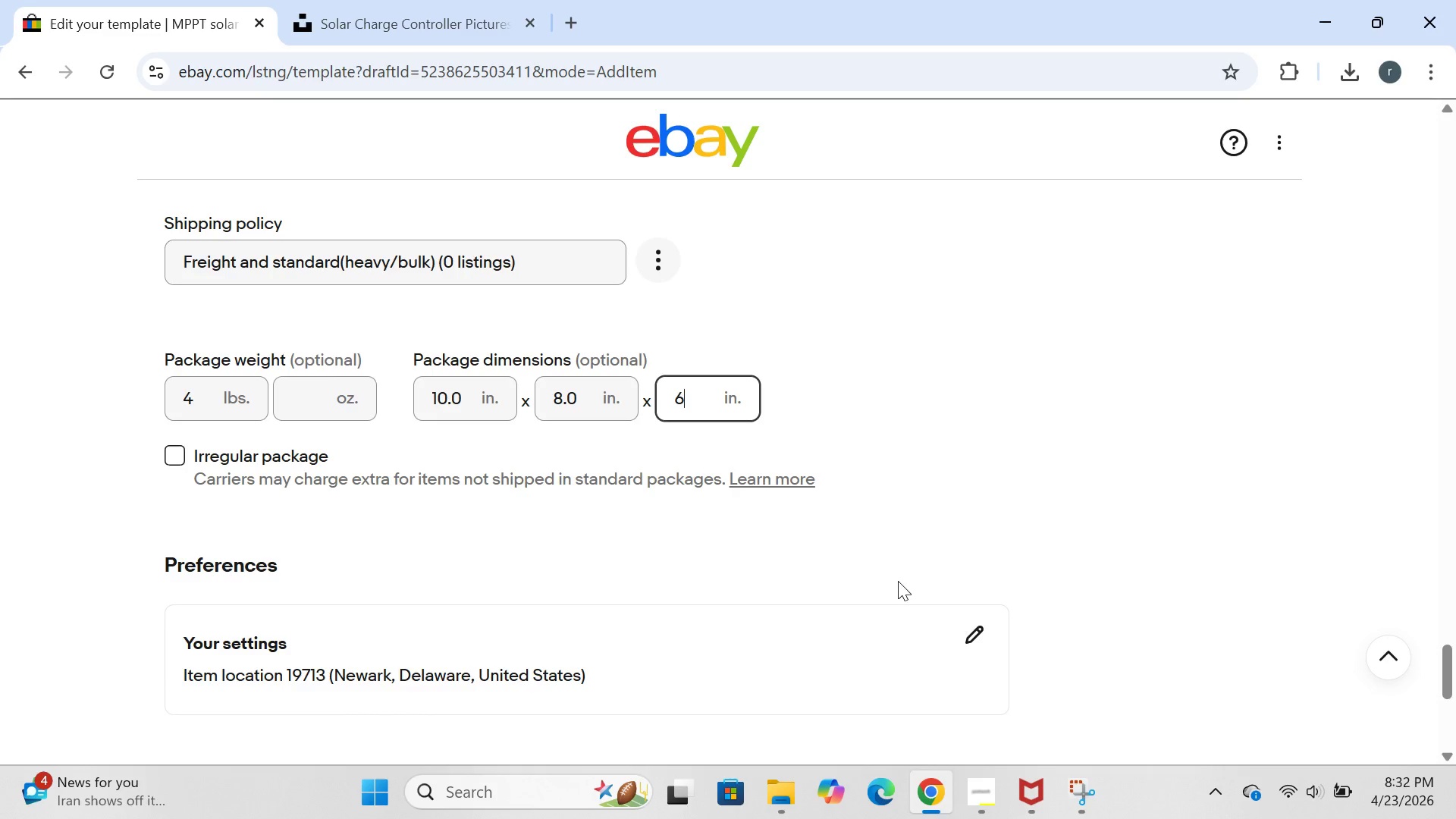 
left_click([659, 263])
 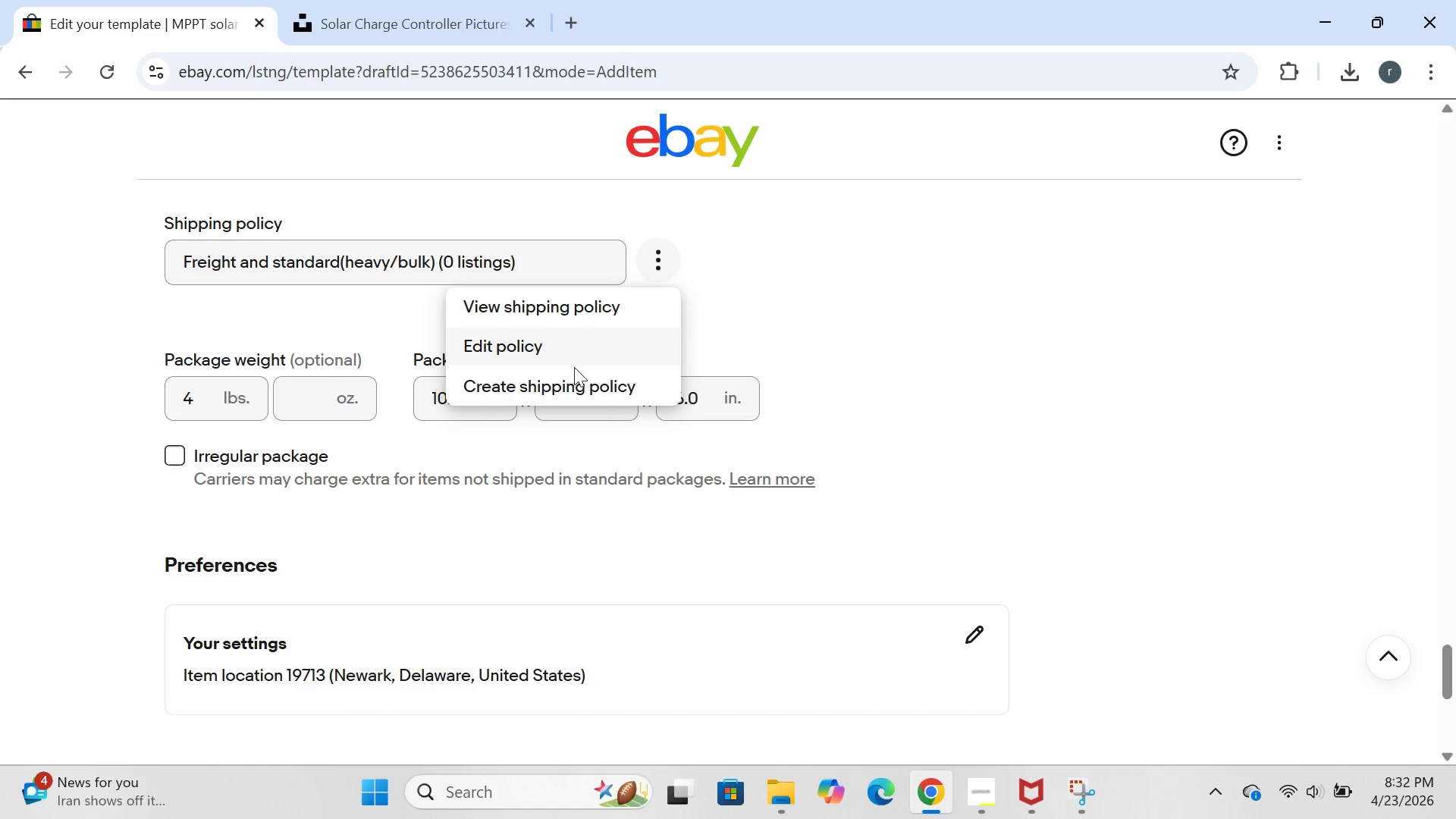 
left_click([573, 385])
 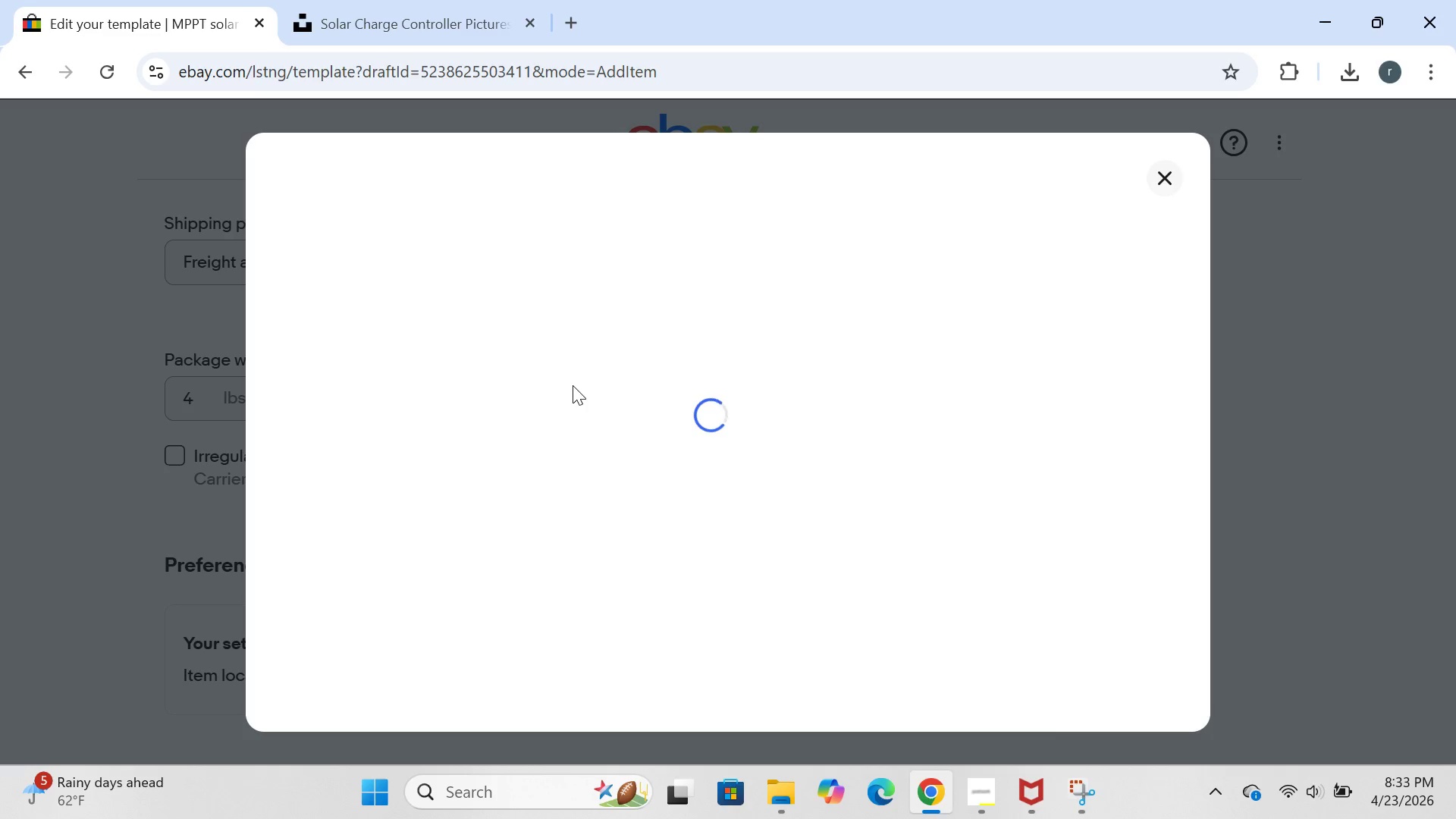 
wait(21.97)
 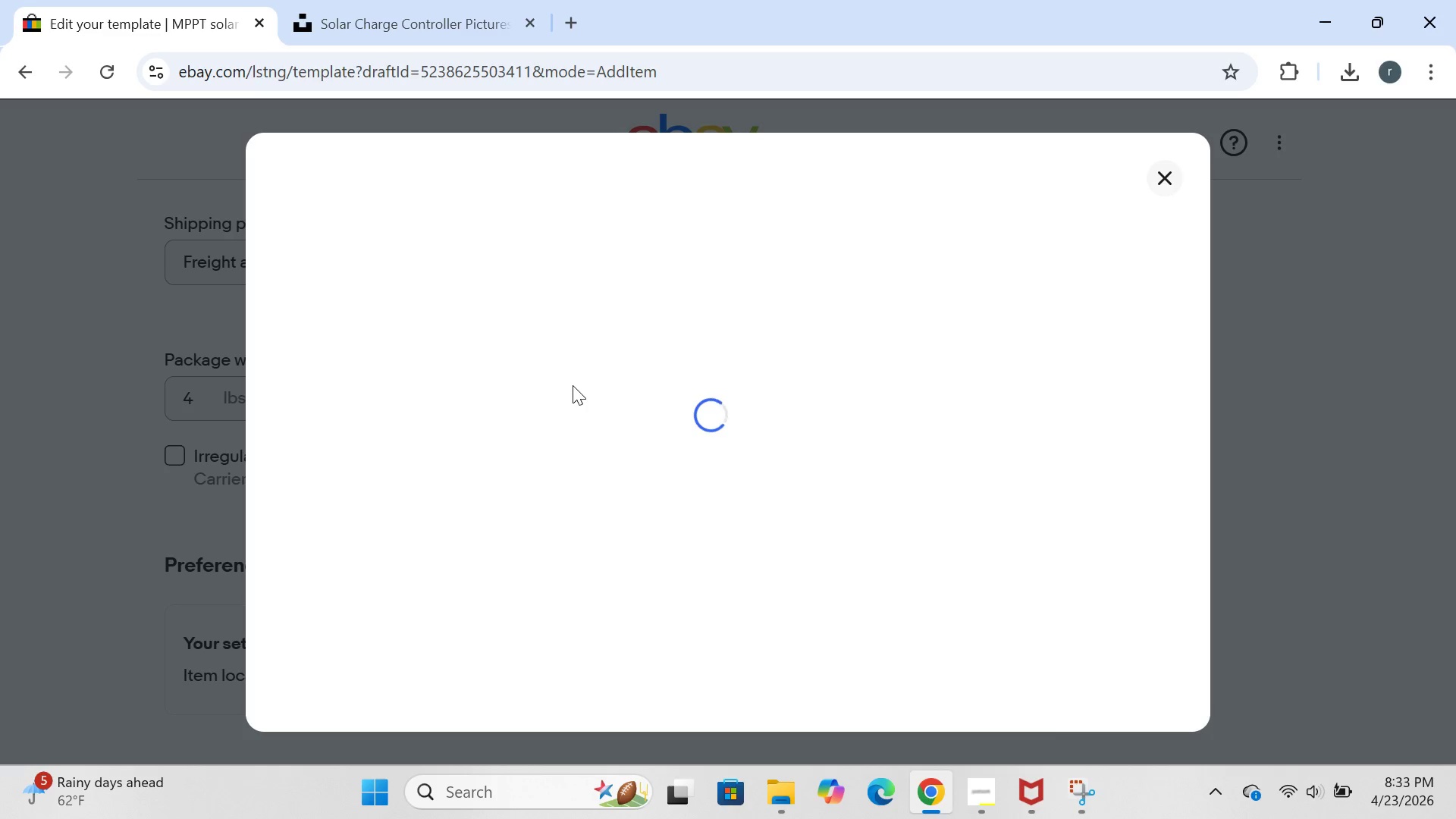 
left_click([573, 385])
 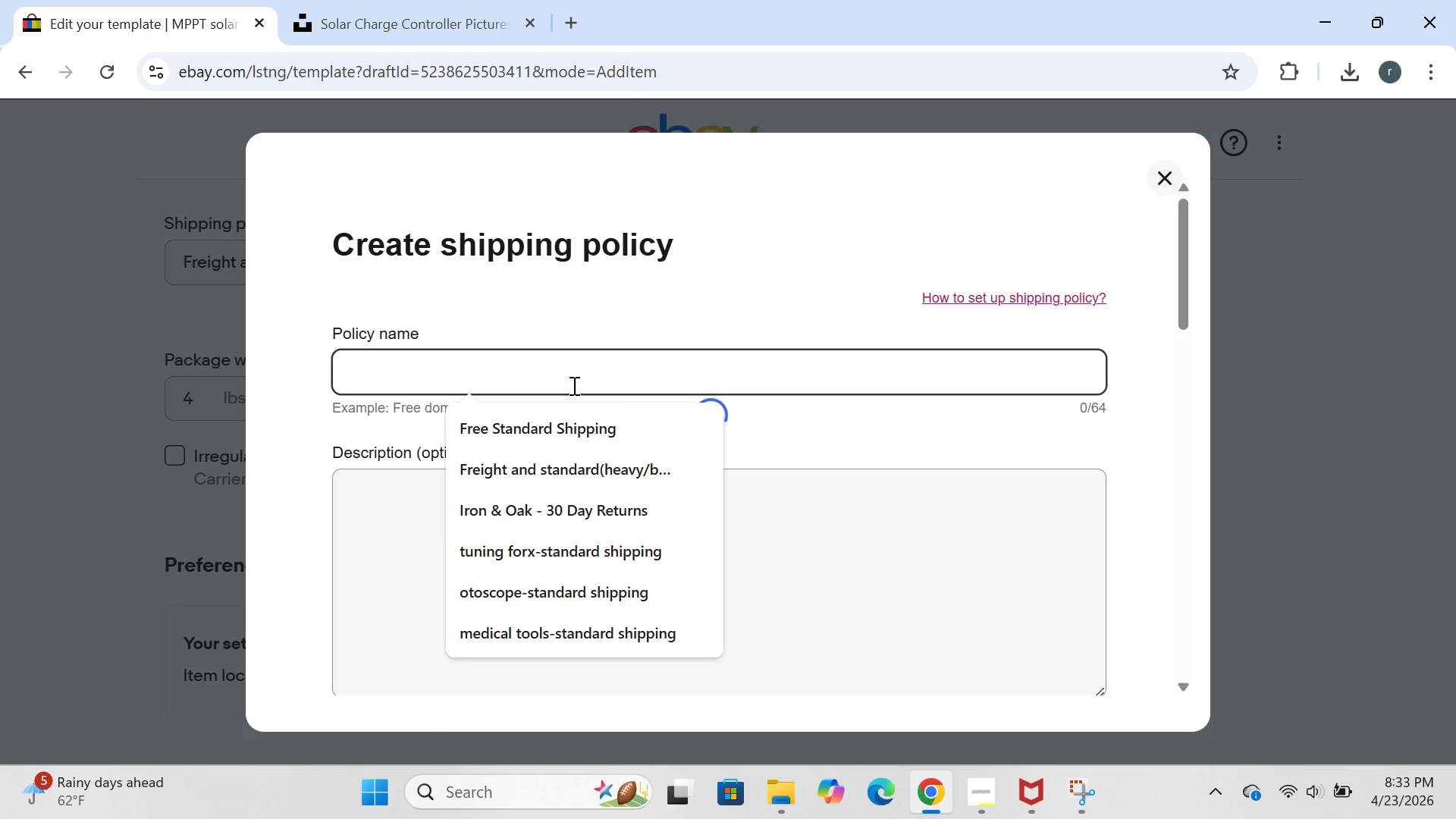 
type(standard small  box =)
key(Backspace)
type(-solar controllers)
 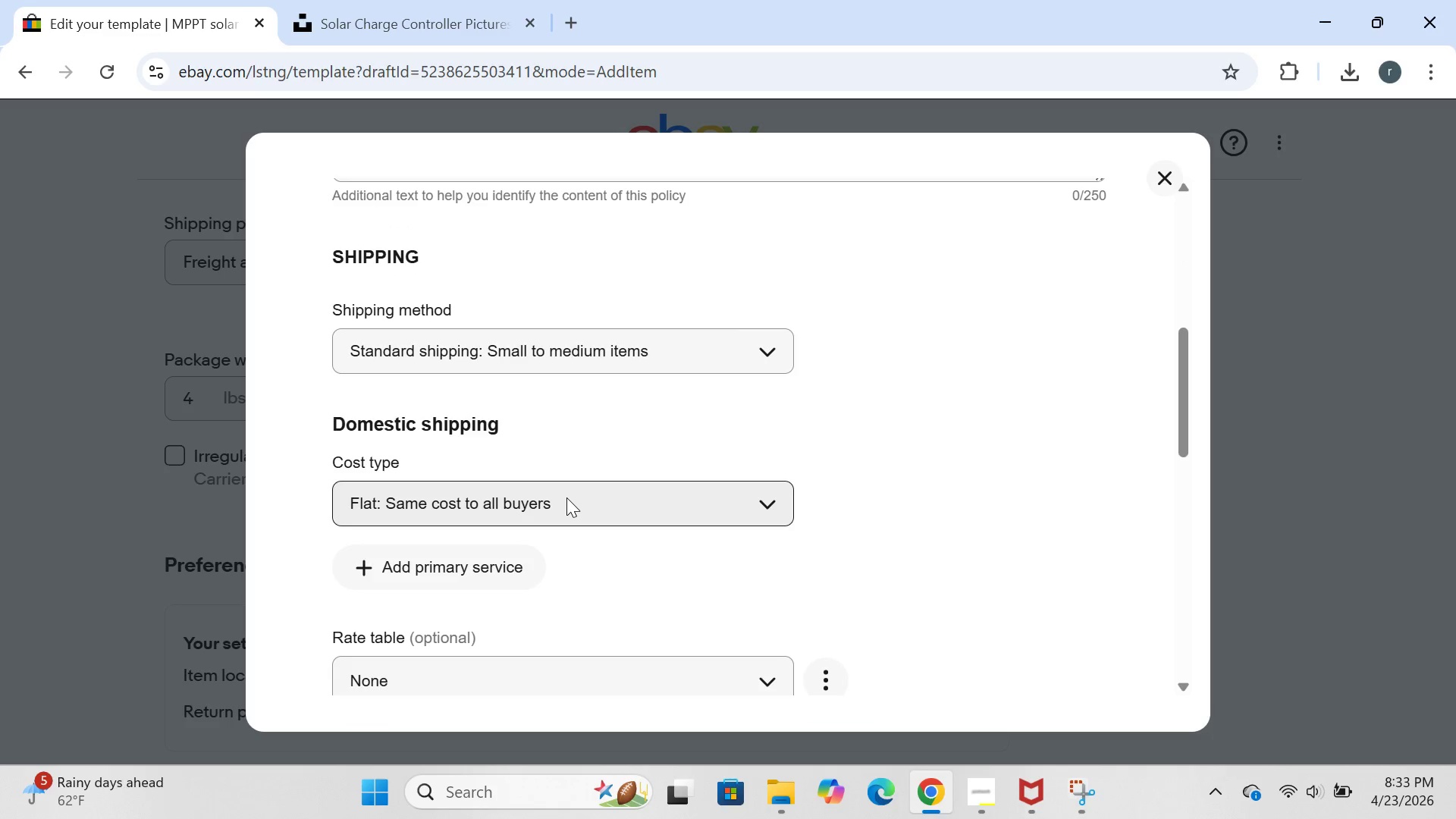 
wait(7.31)
 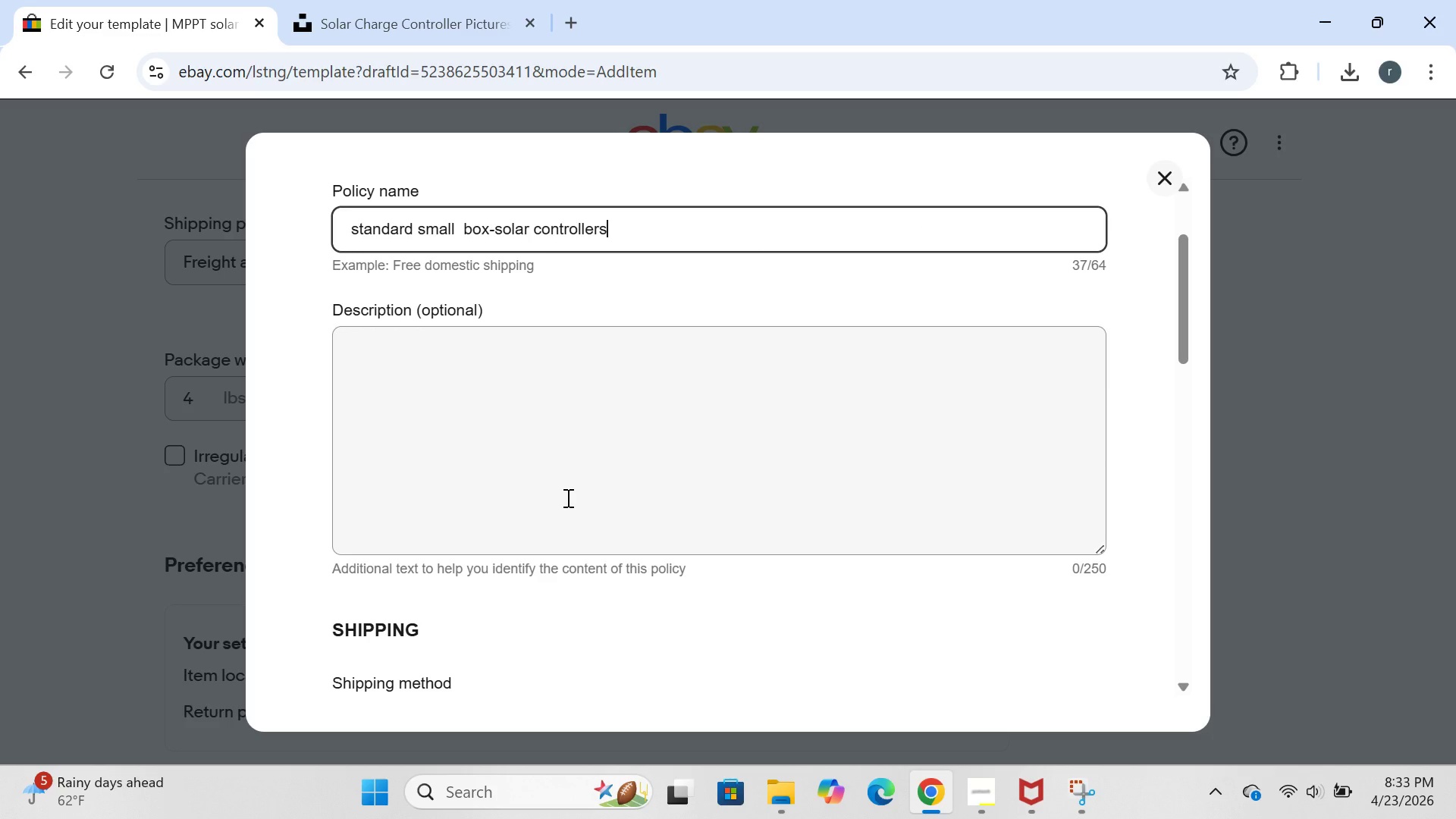 
left_click([404, 476])
 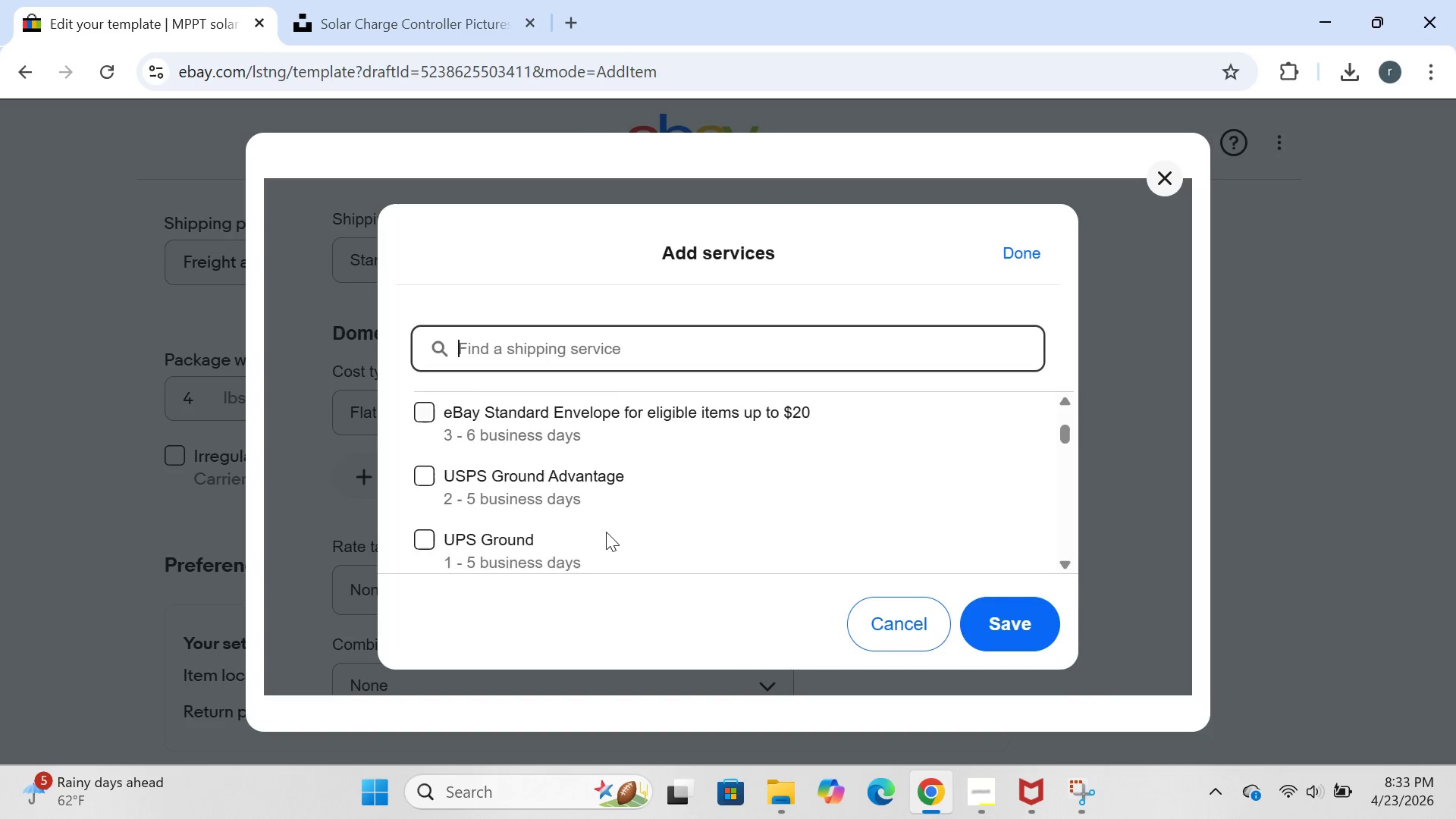 
wait(5.42)
 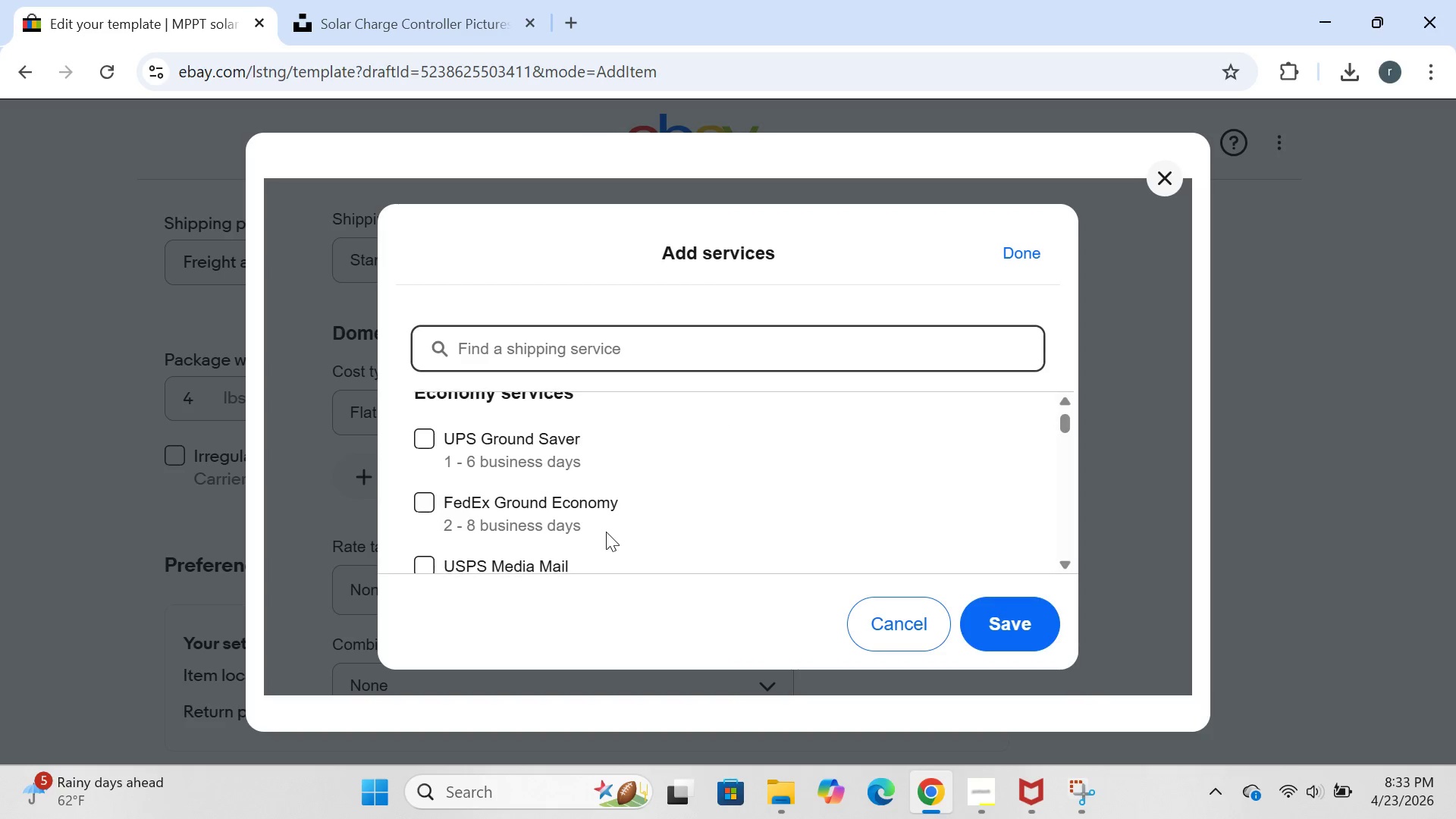 
left_click([425, 470])
 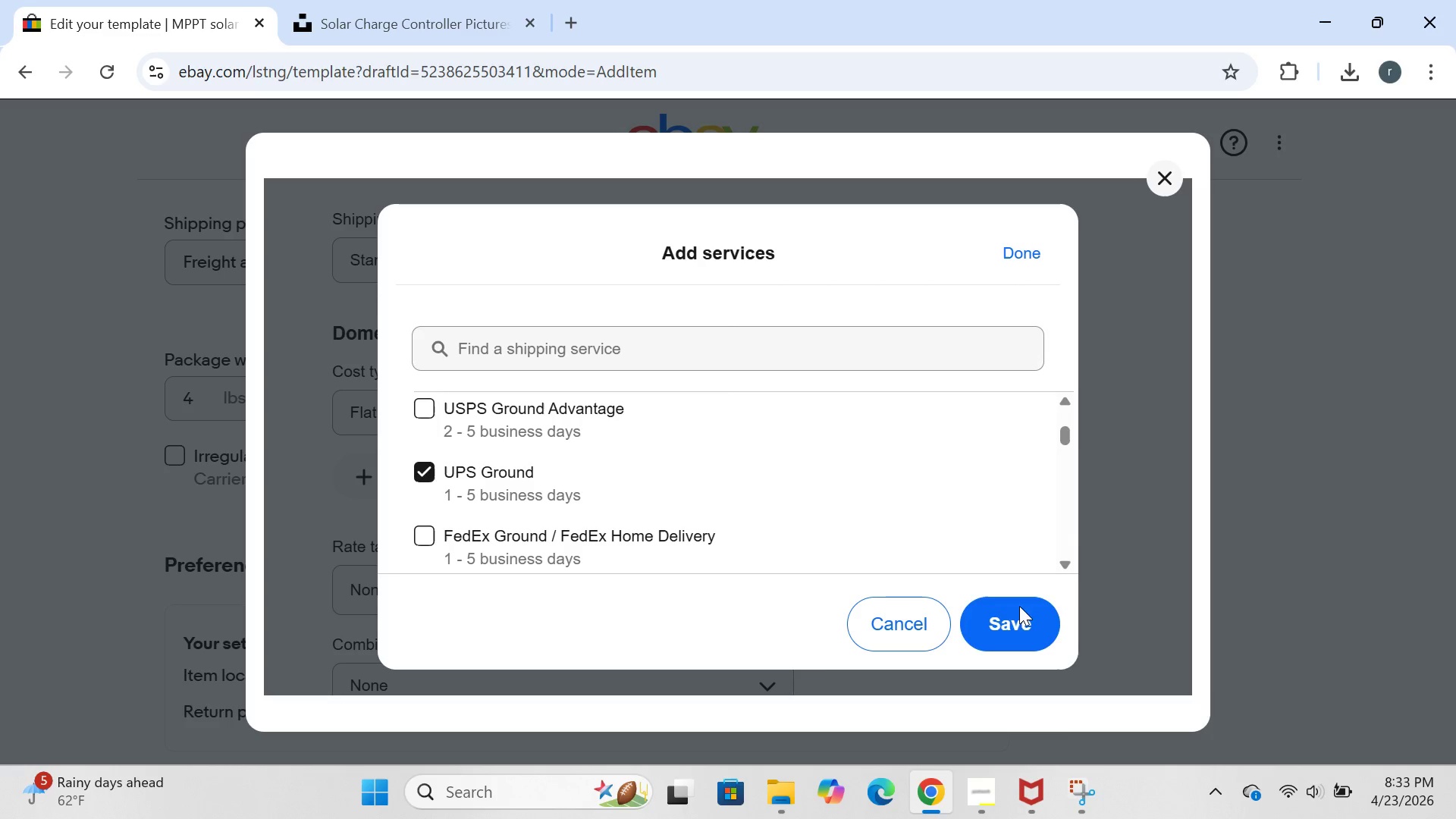 
left_click([1020, 623])
 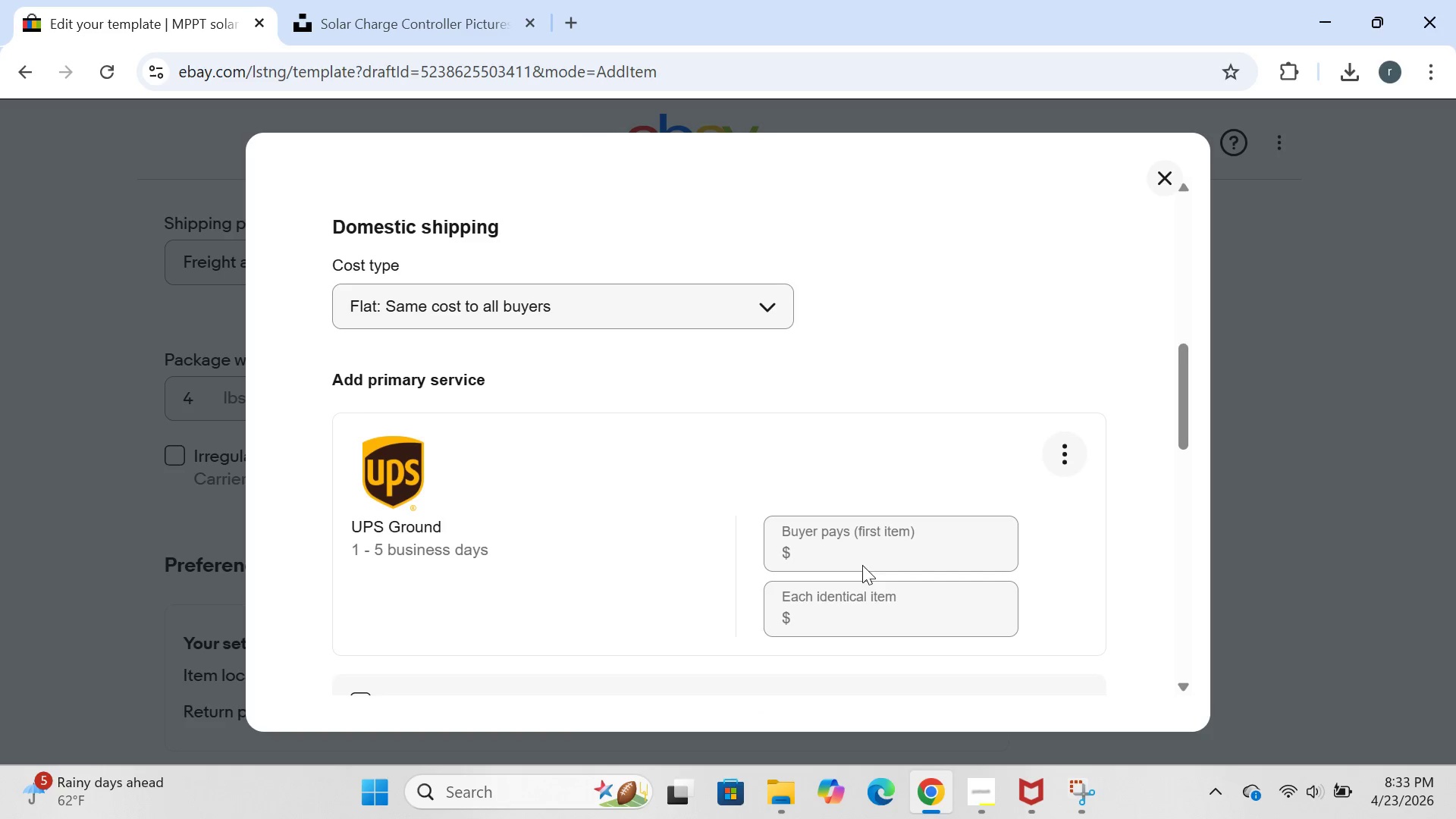 
left_click([860, 561])
 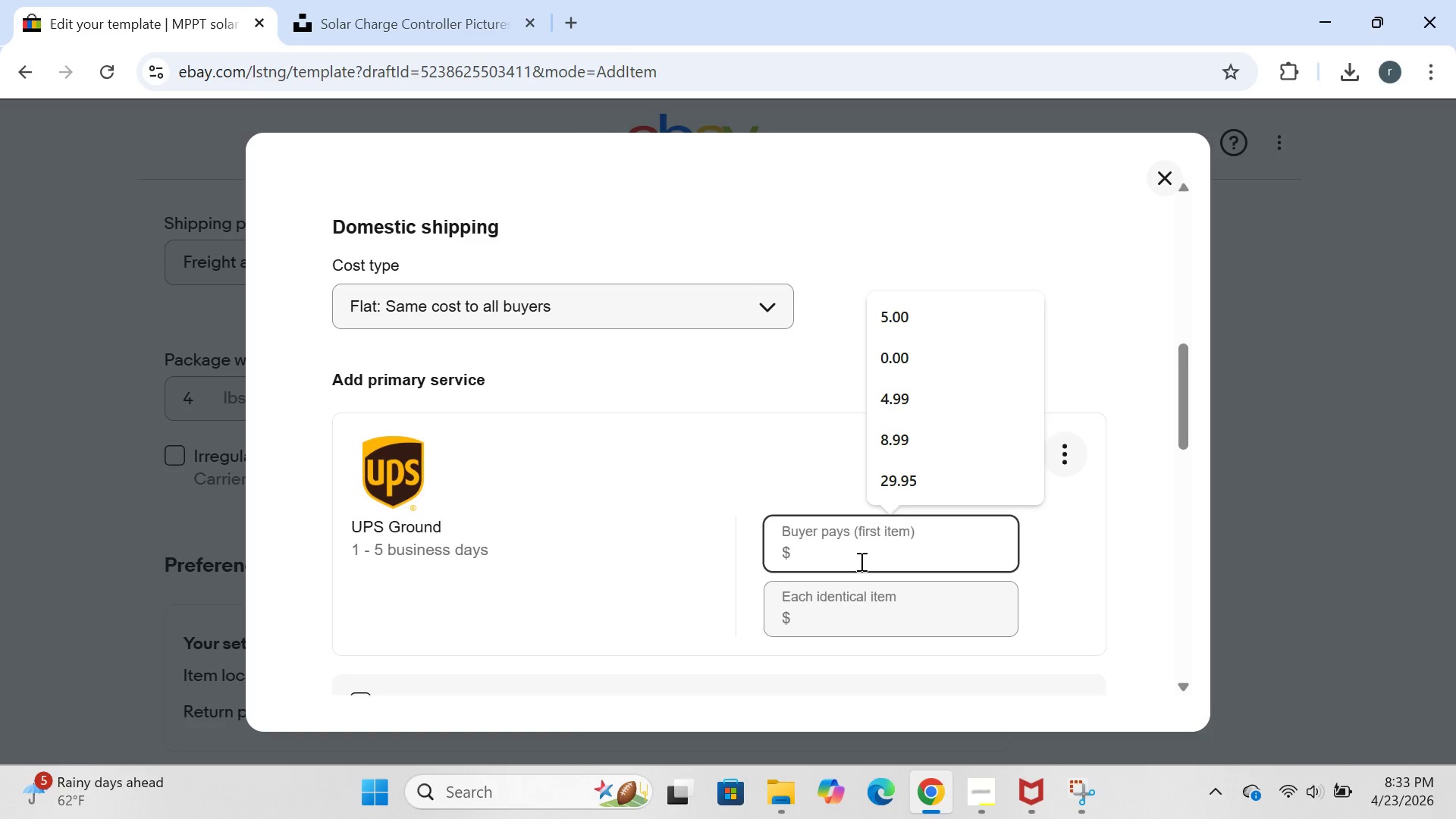 
wait(6.45)
 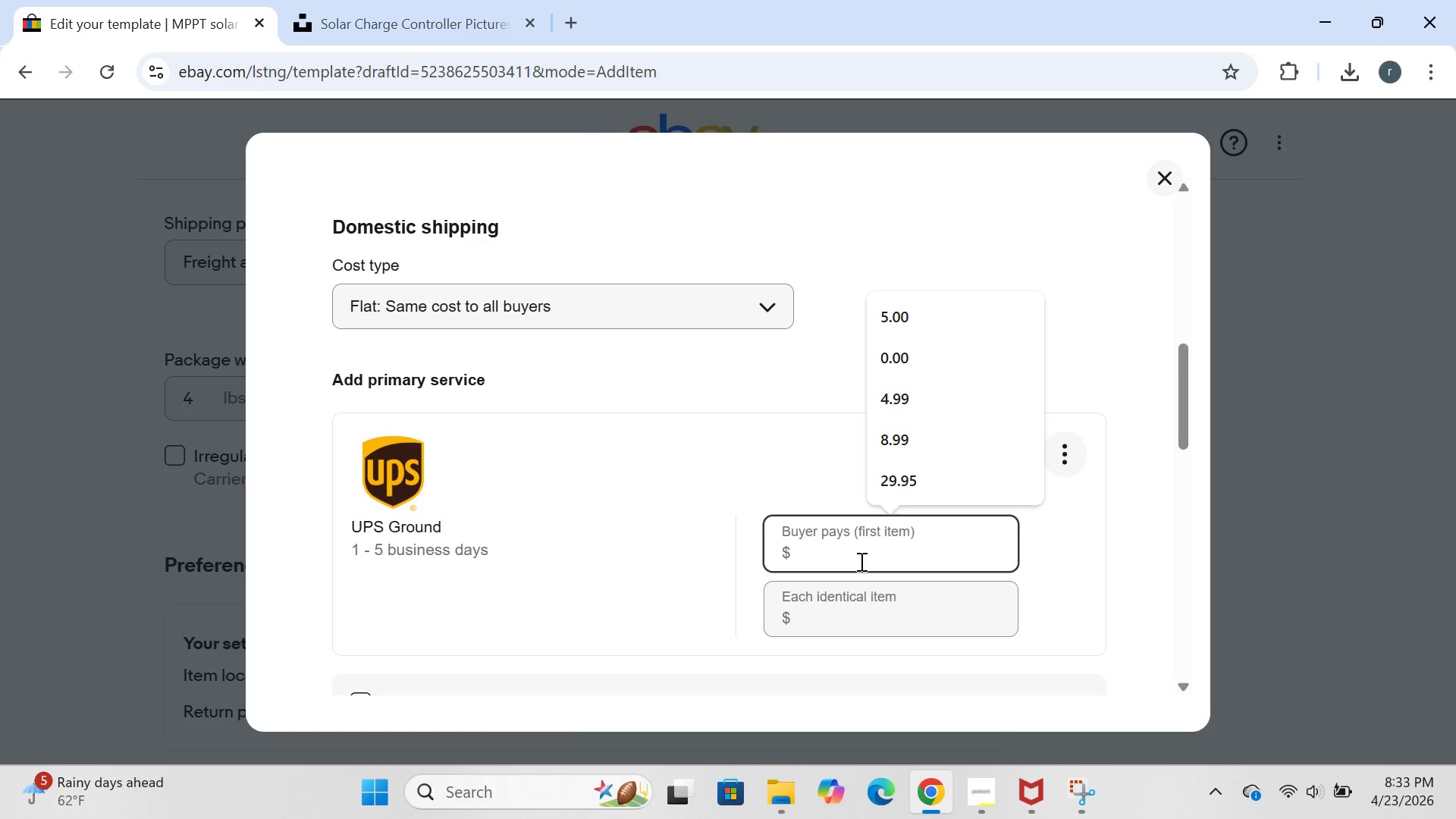 
type(8.96)
key(Backspace)
type(5)
 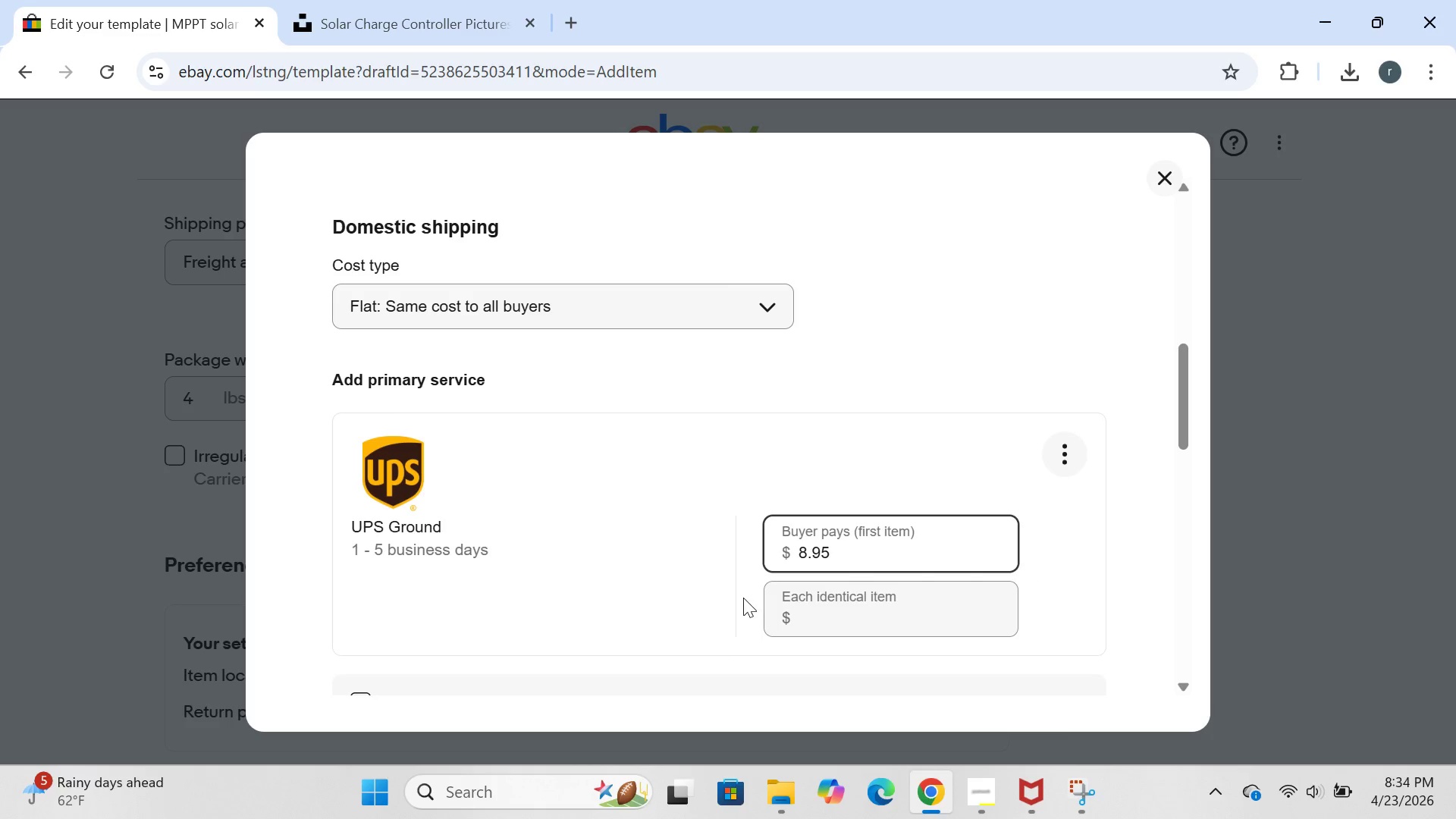 
left_click([741, 598])
 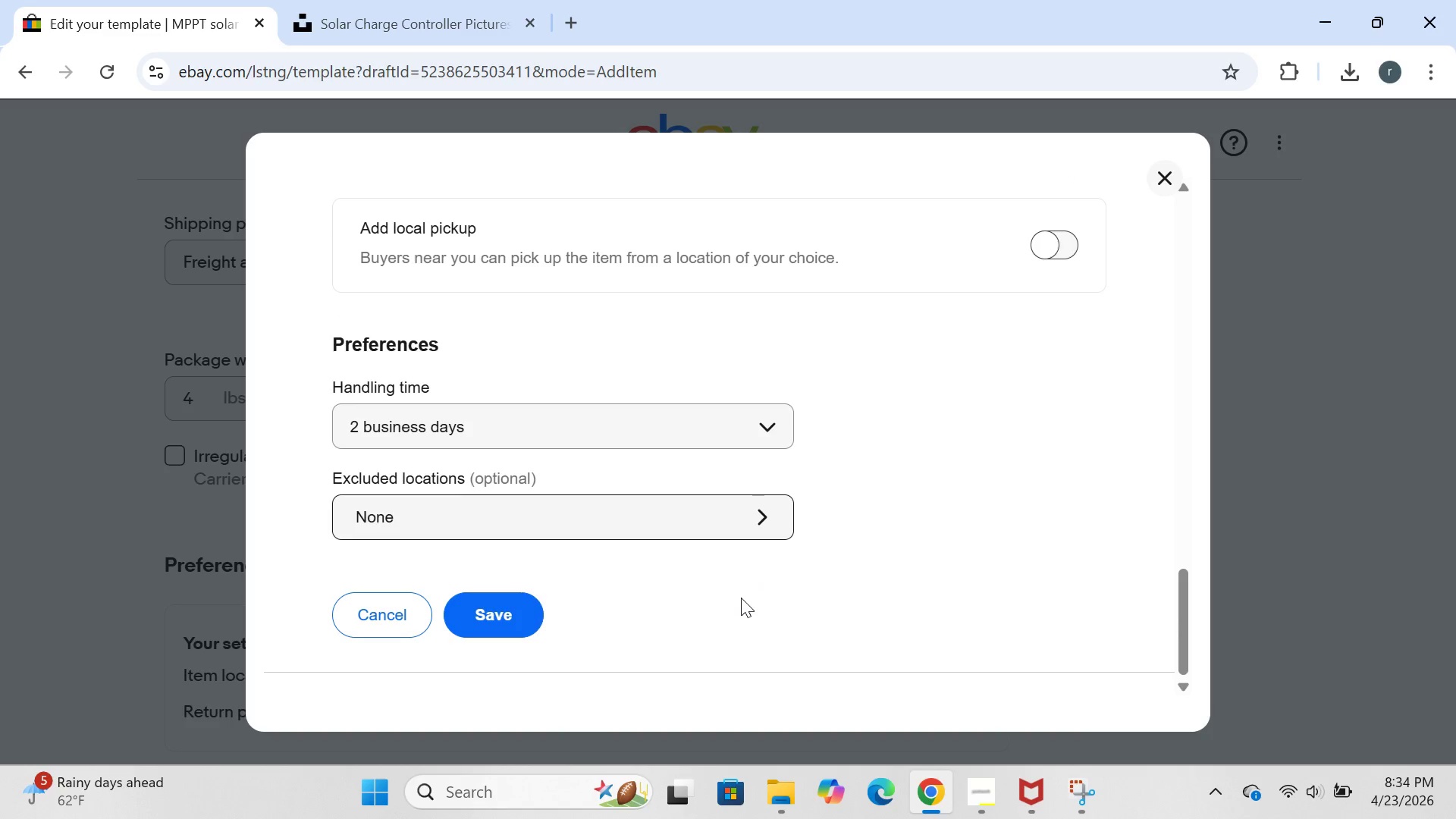 
left_click([516, 615])
 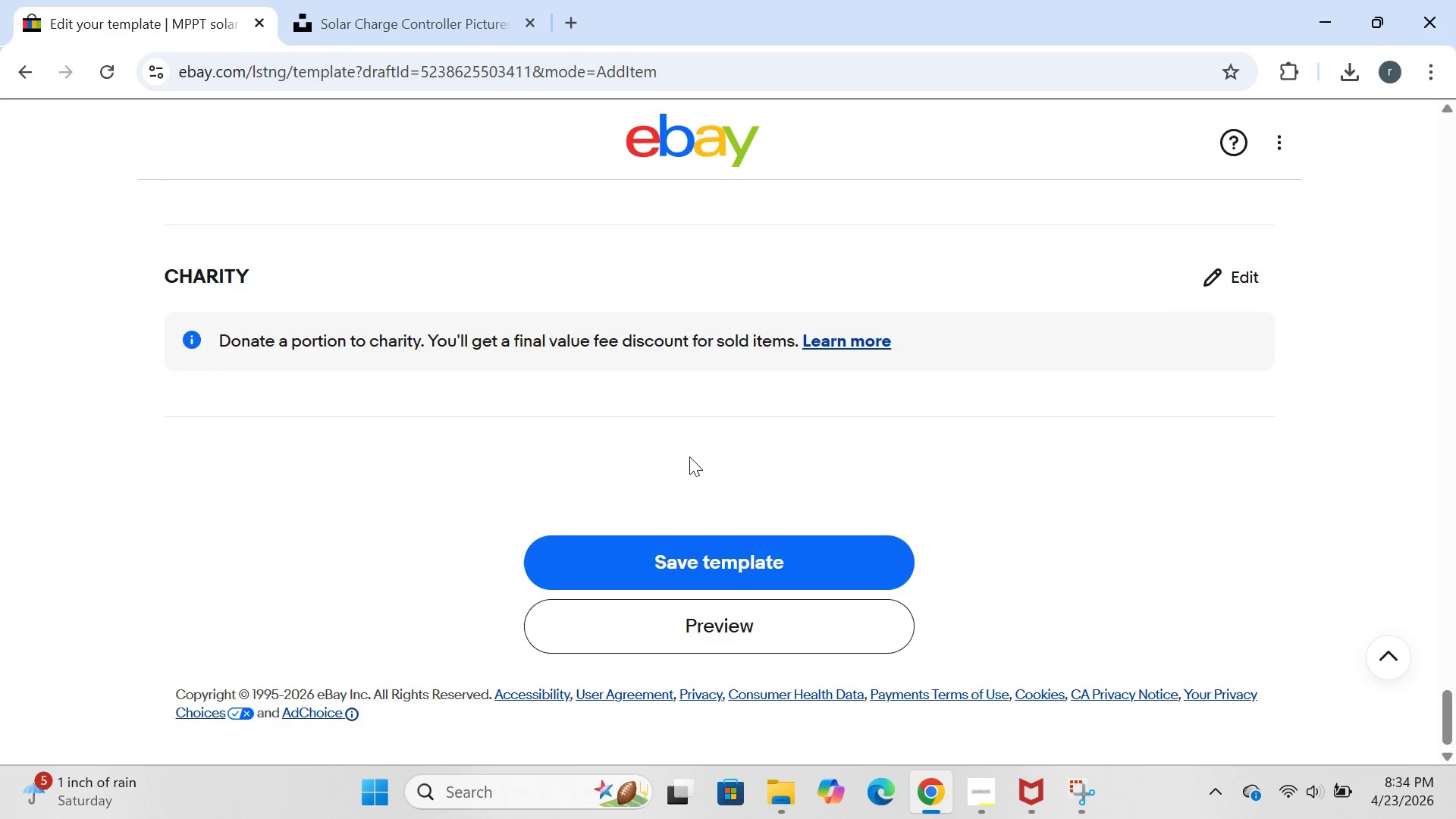 
wait(6.25)
 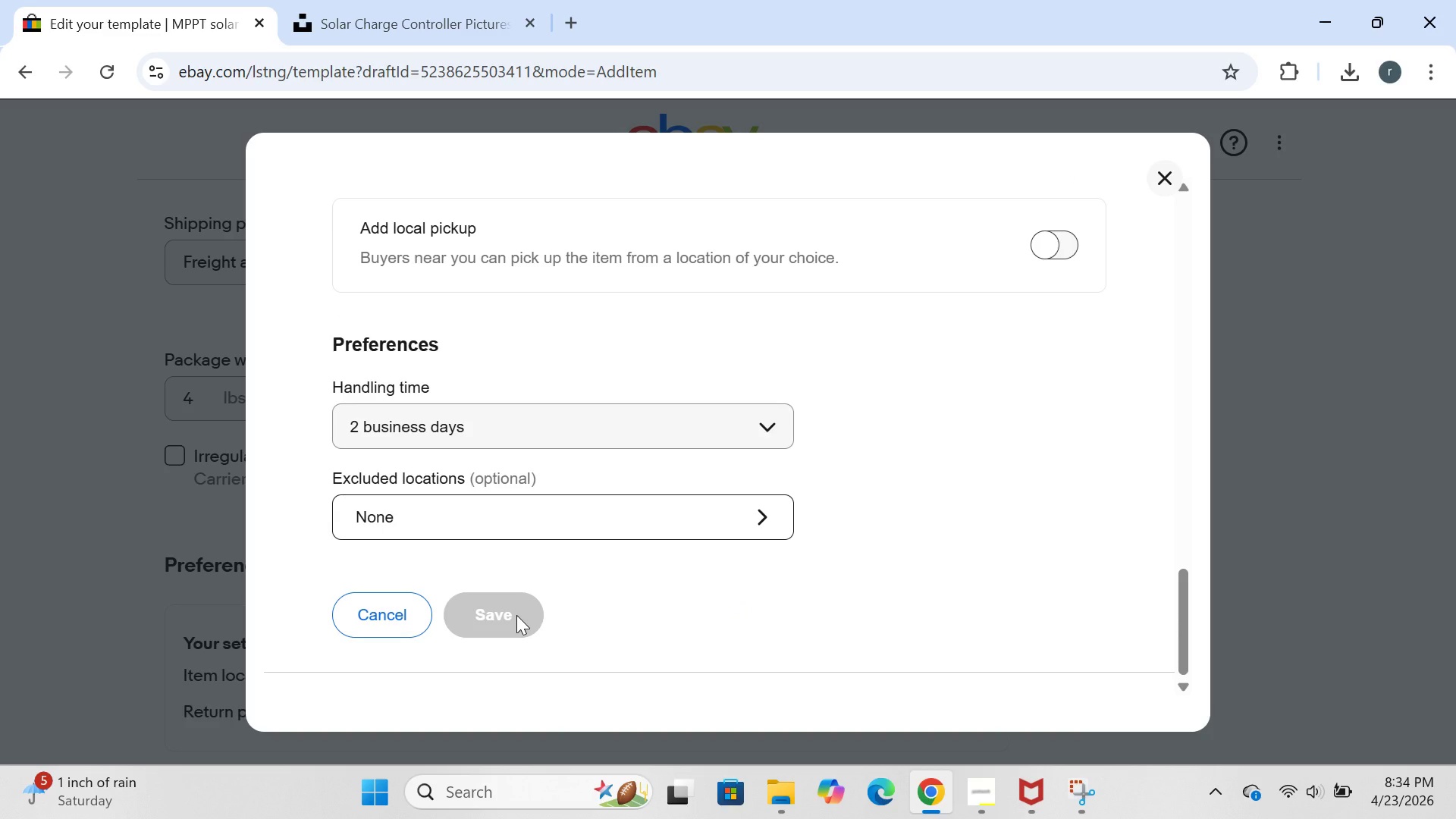 
double_click([741, 575])
 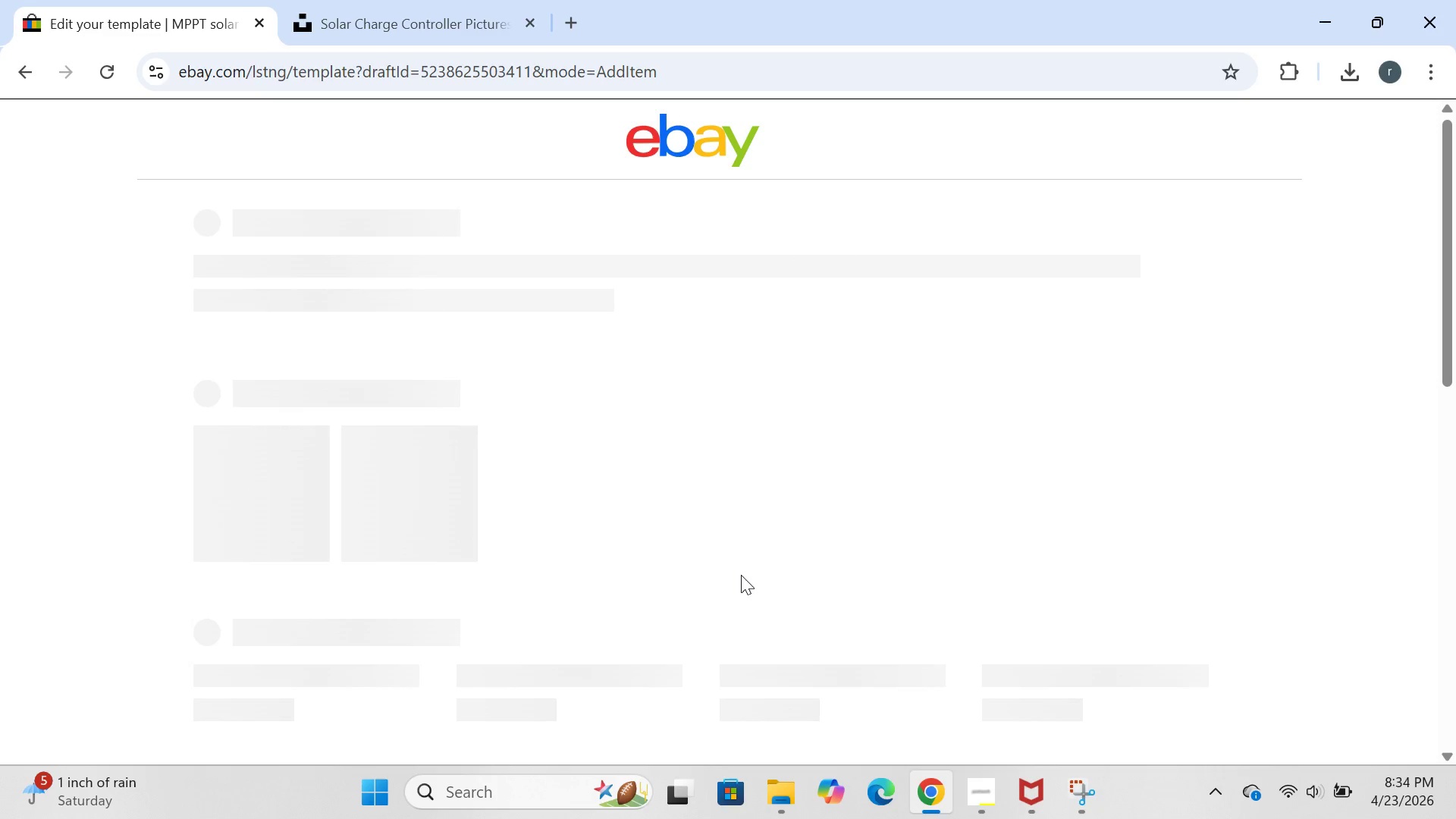 
wait(24.45)
 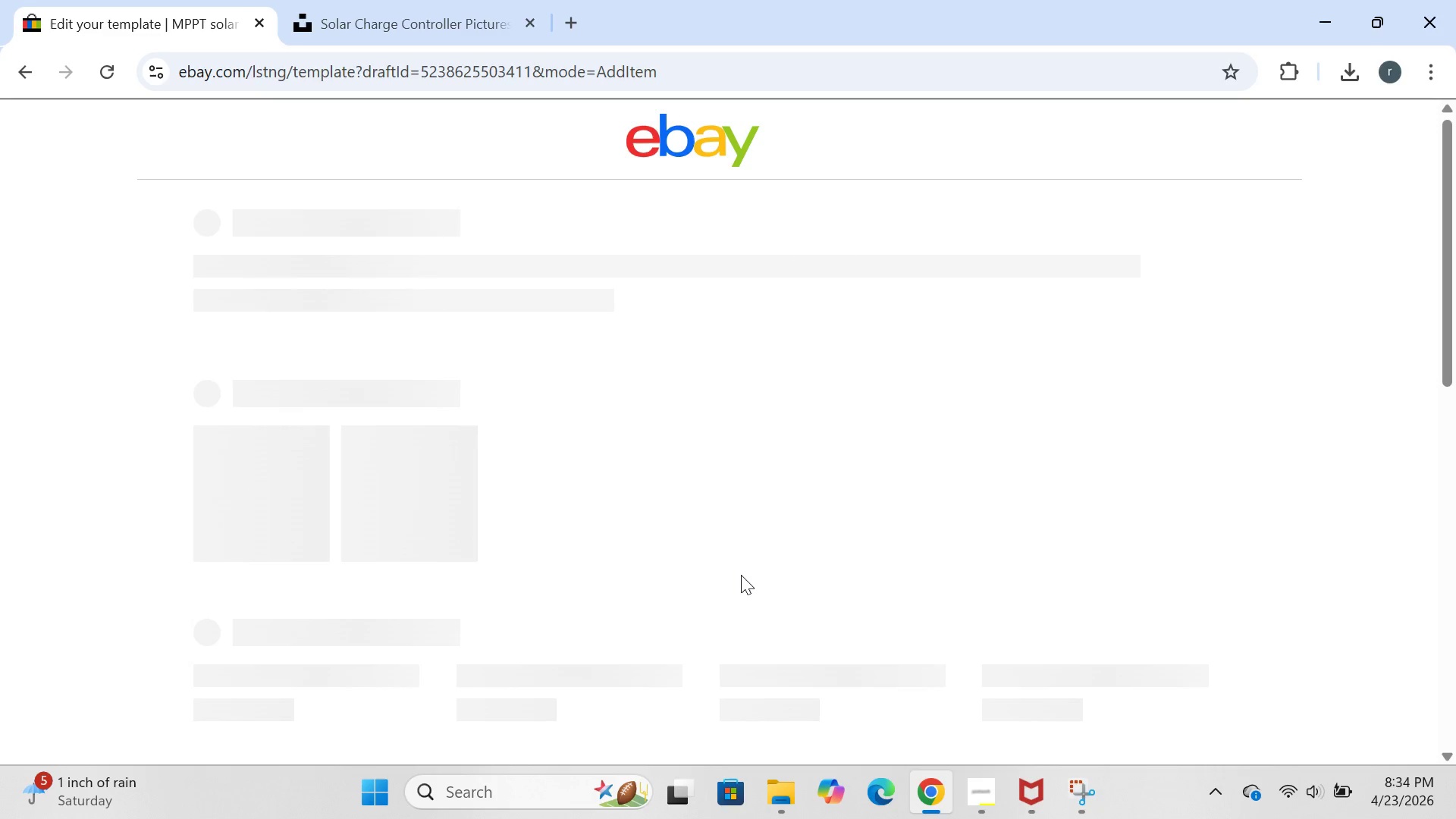 
left_click([1003, 444])
 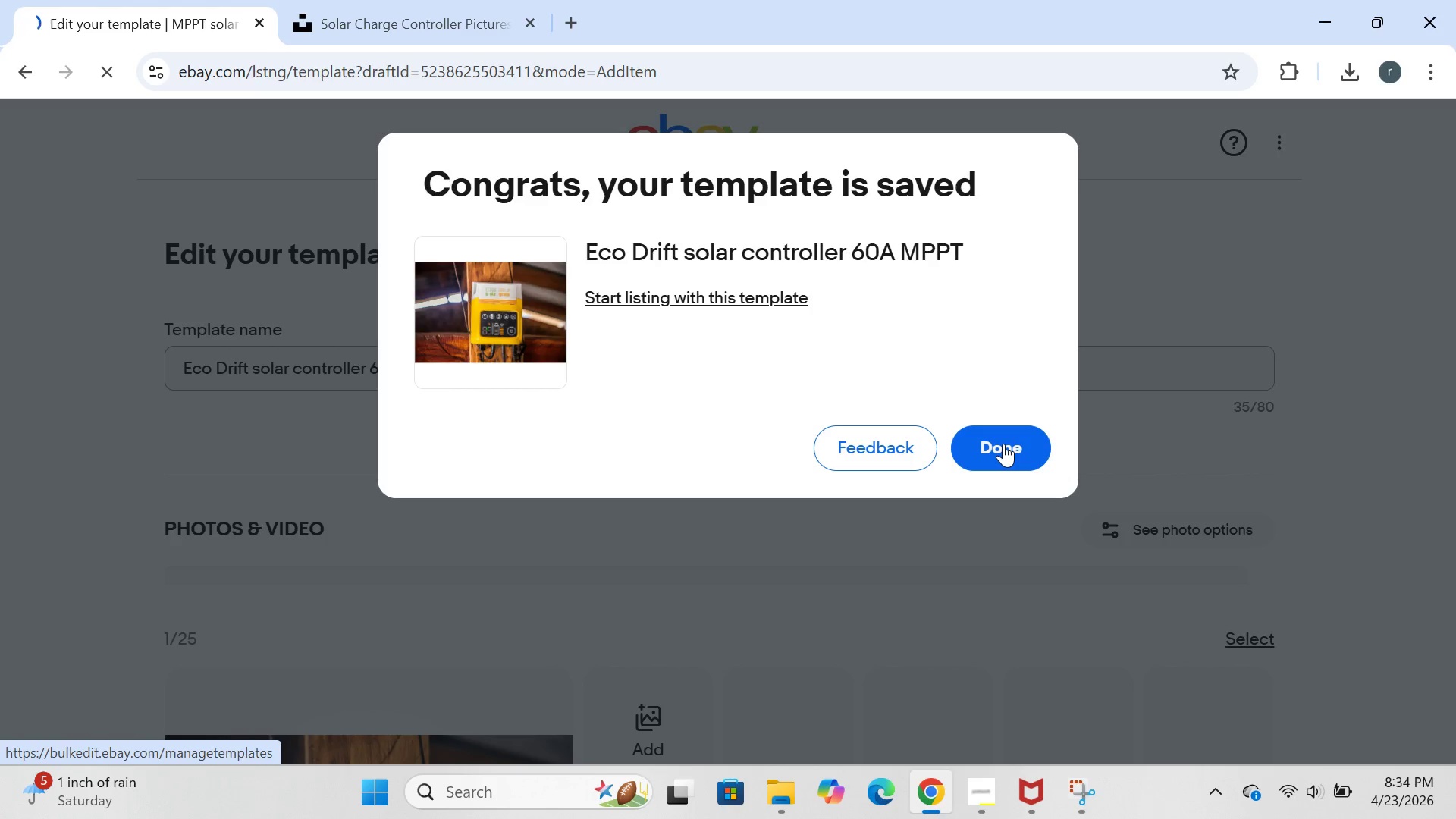 
wait(12.92)
 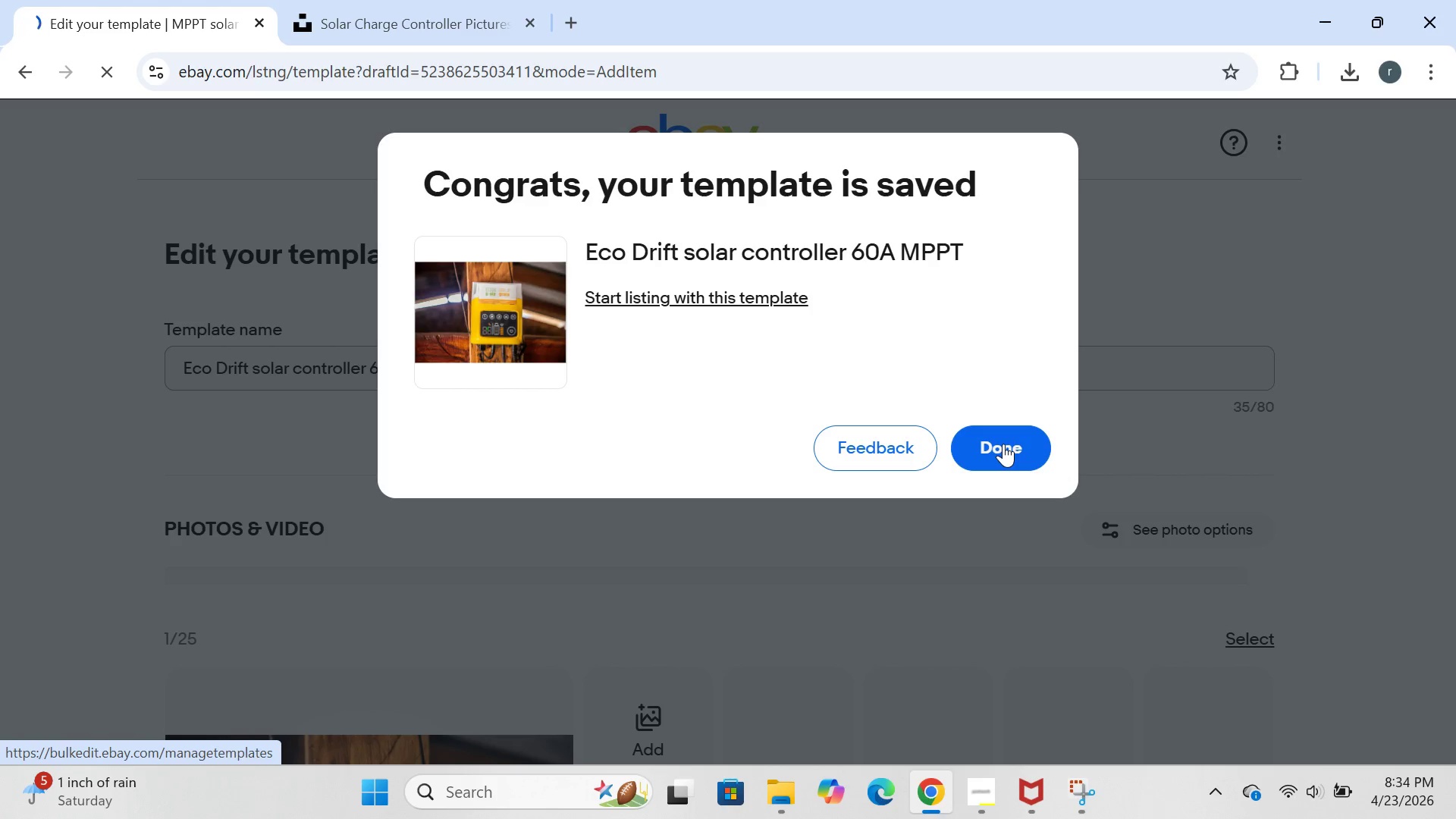 
left_click([382, 12])
 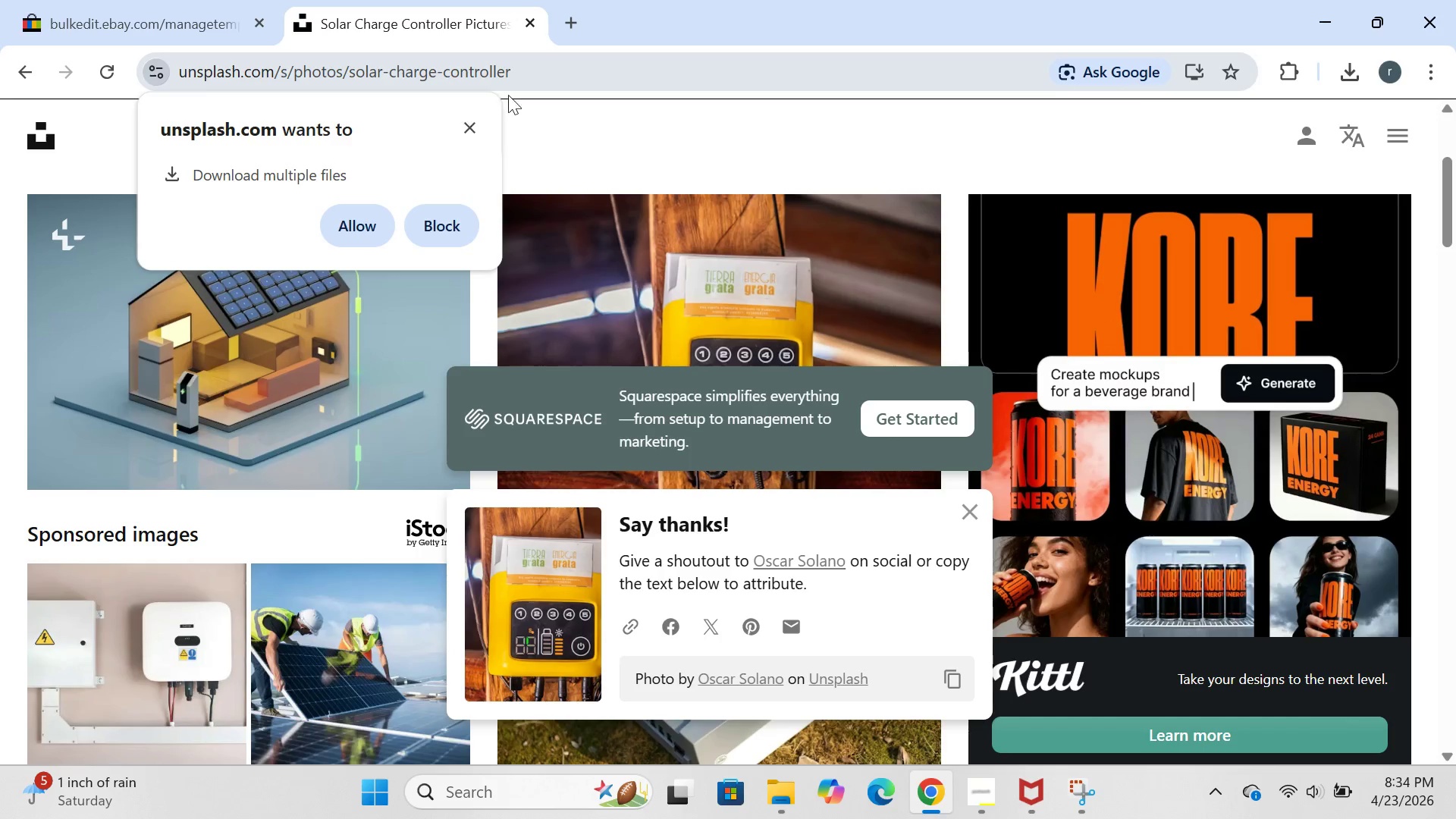 
left_click([644, 204])
 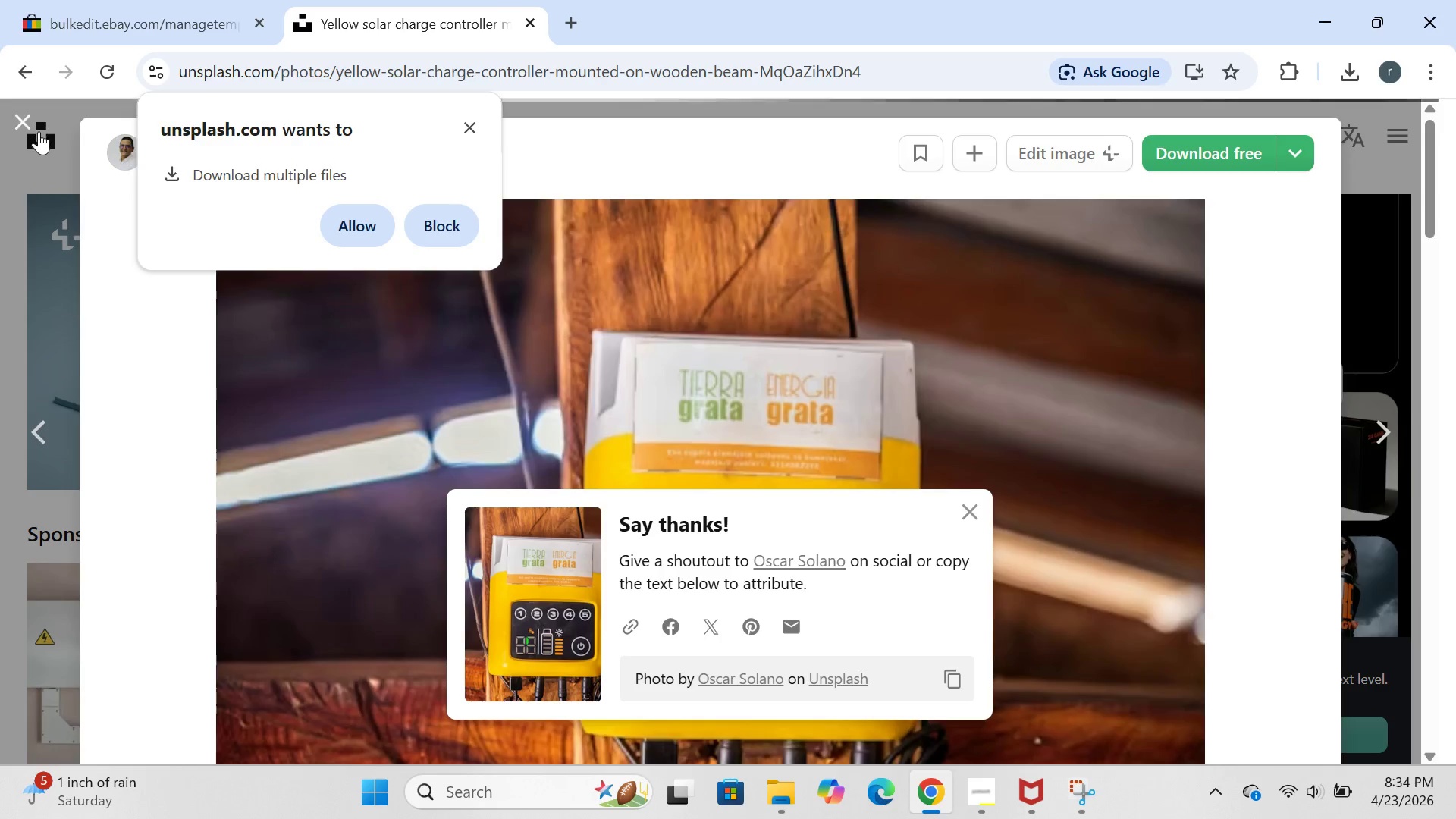 
left_click([19, 125])
 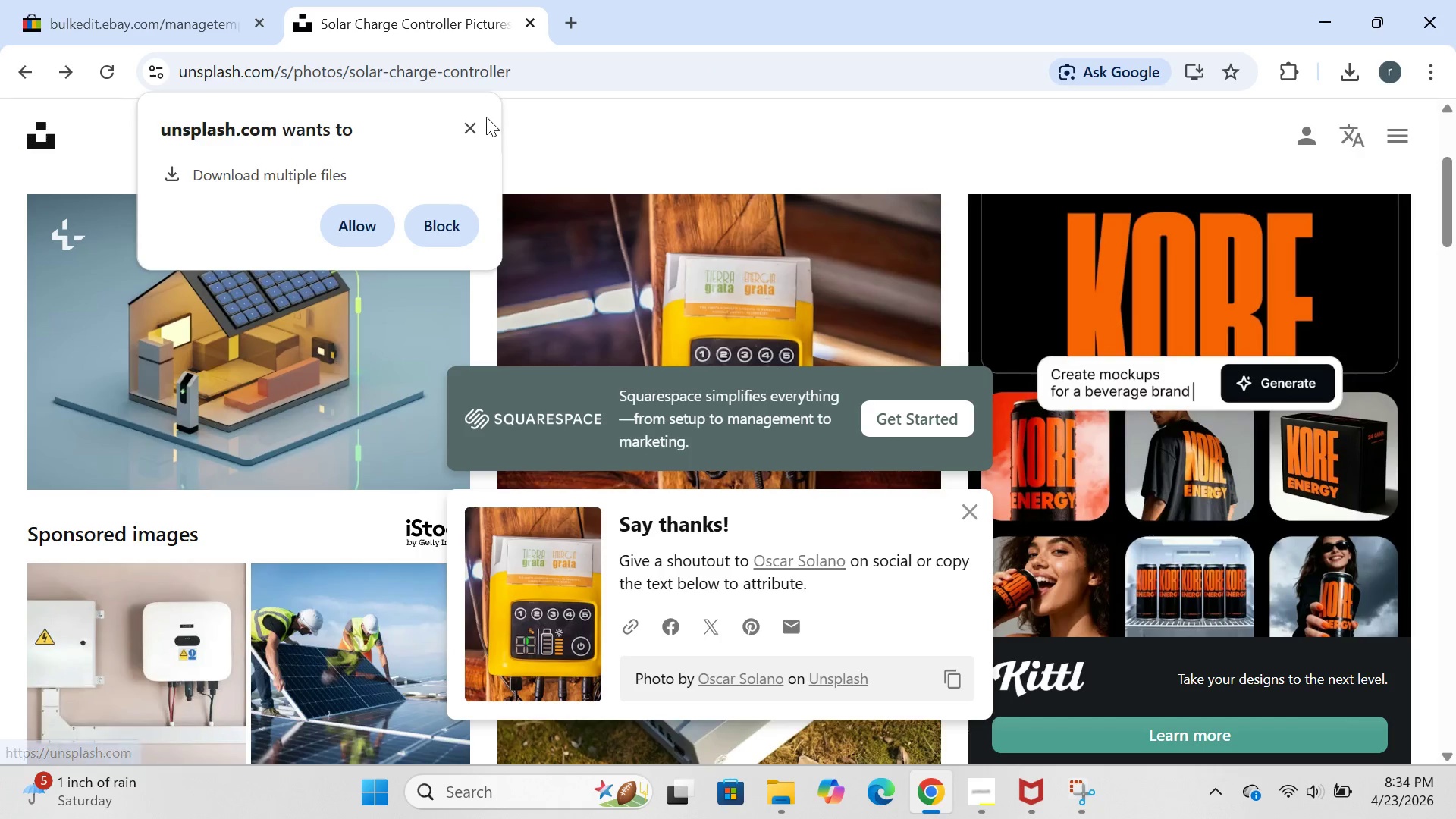 
left_click([475, 126])
 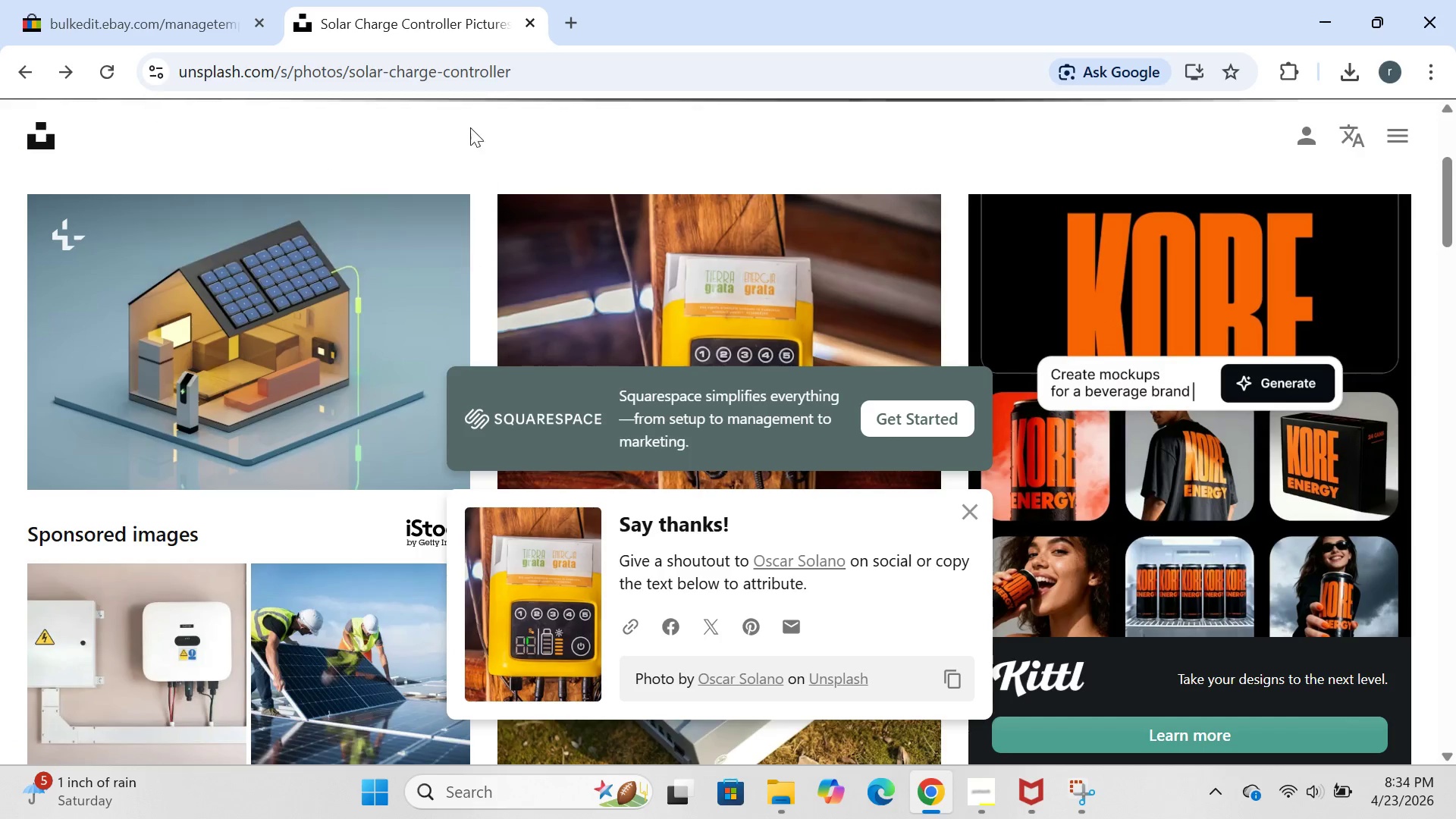 
mouse_move([347, 169])
 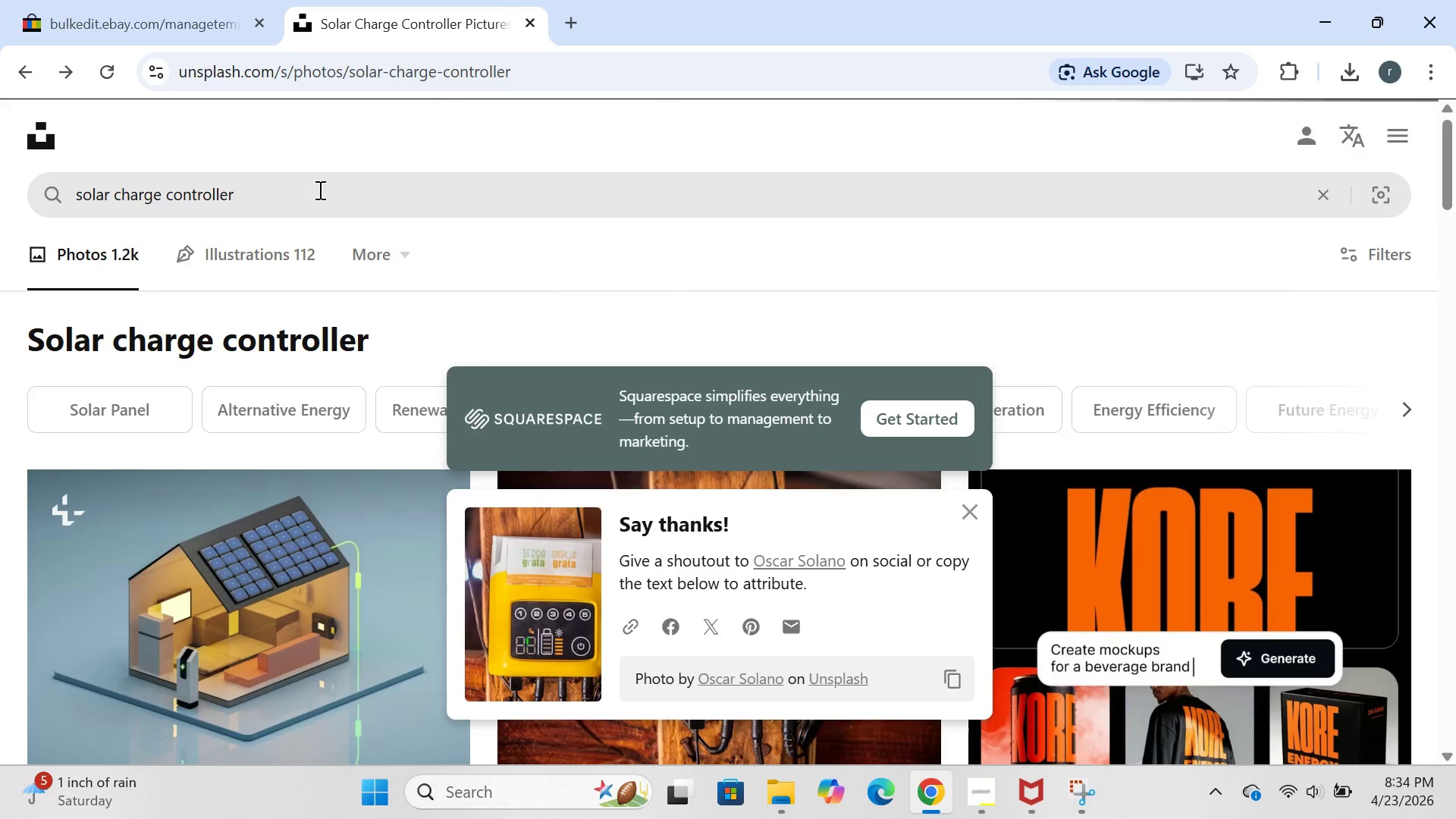 
left_click([318, 190])
 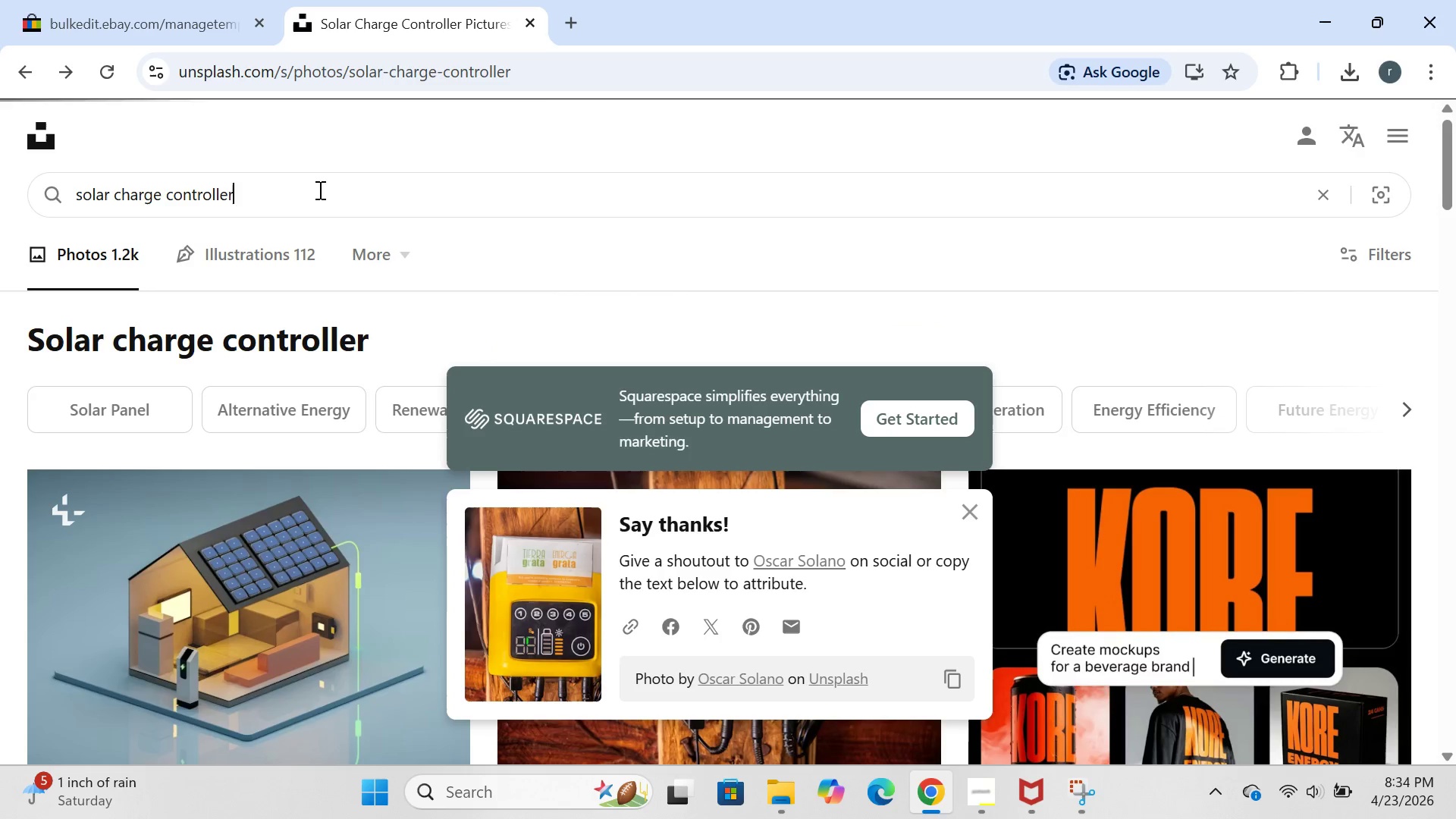 
hold_key(key=Backspace, duration=1.5)
 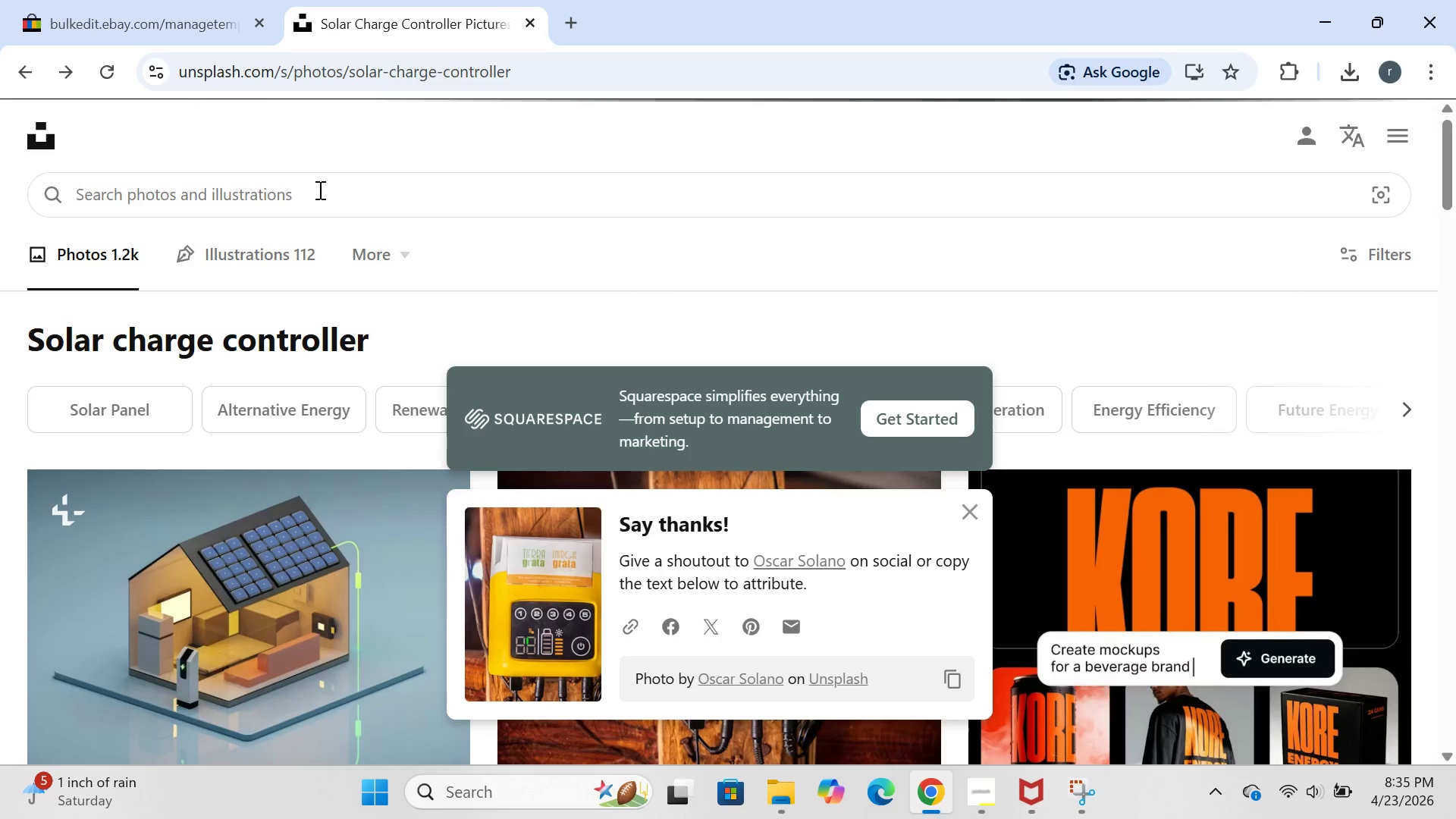 
type(battery moniti)
key(Backspace)
type(or)
 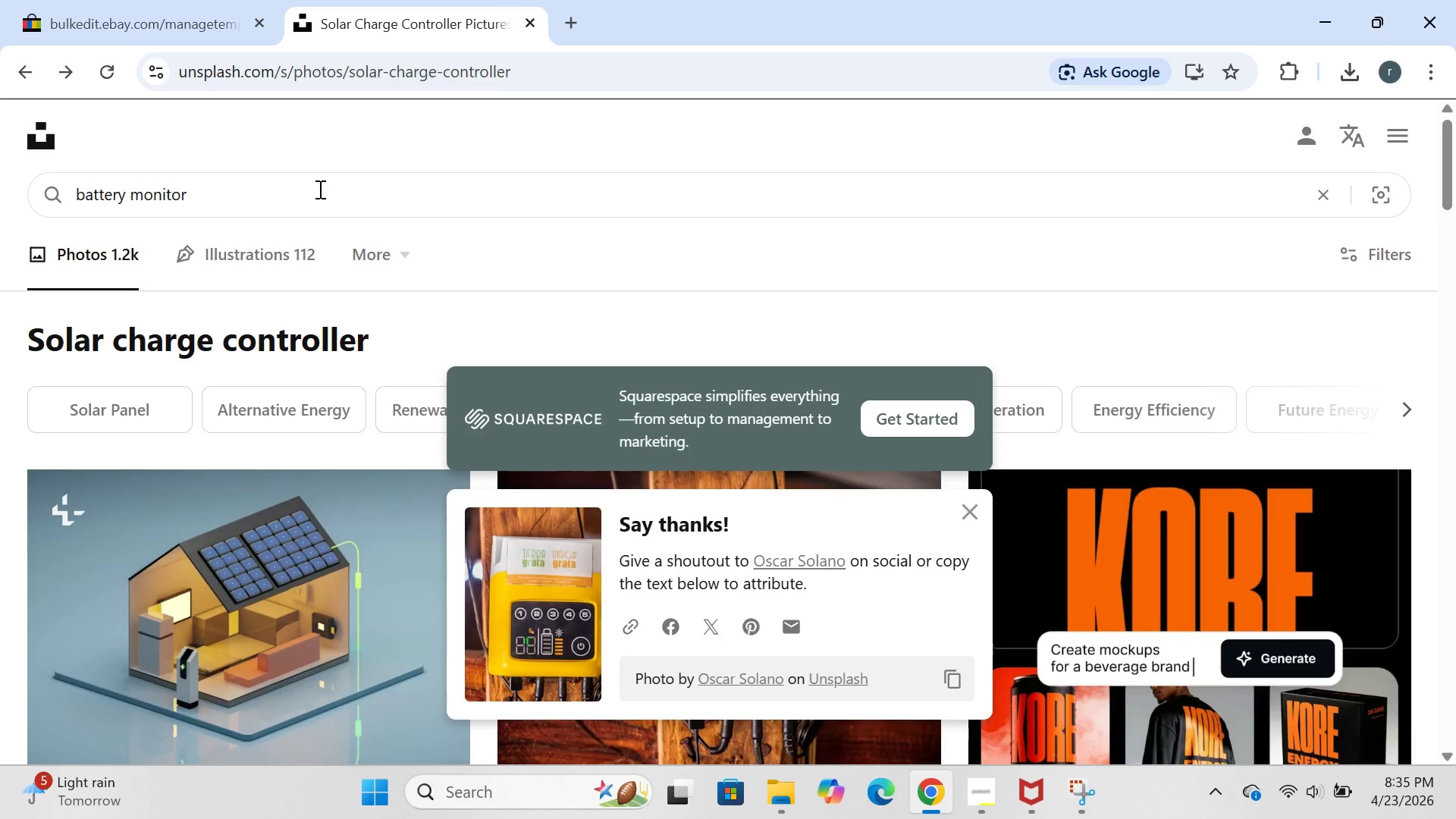 
key(Enter)
 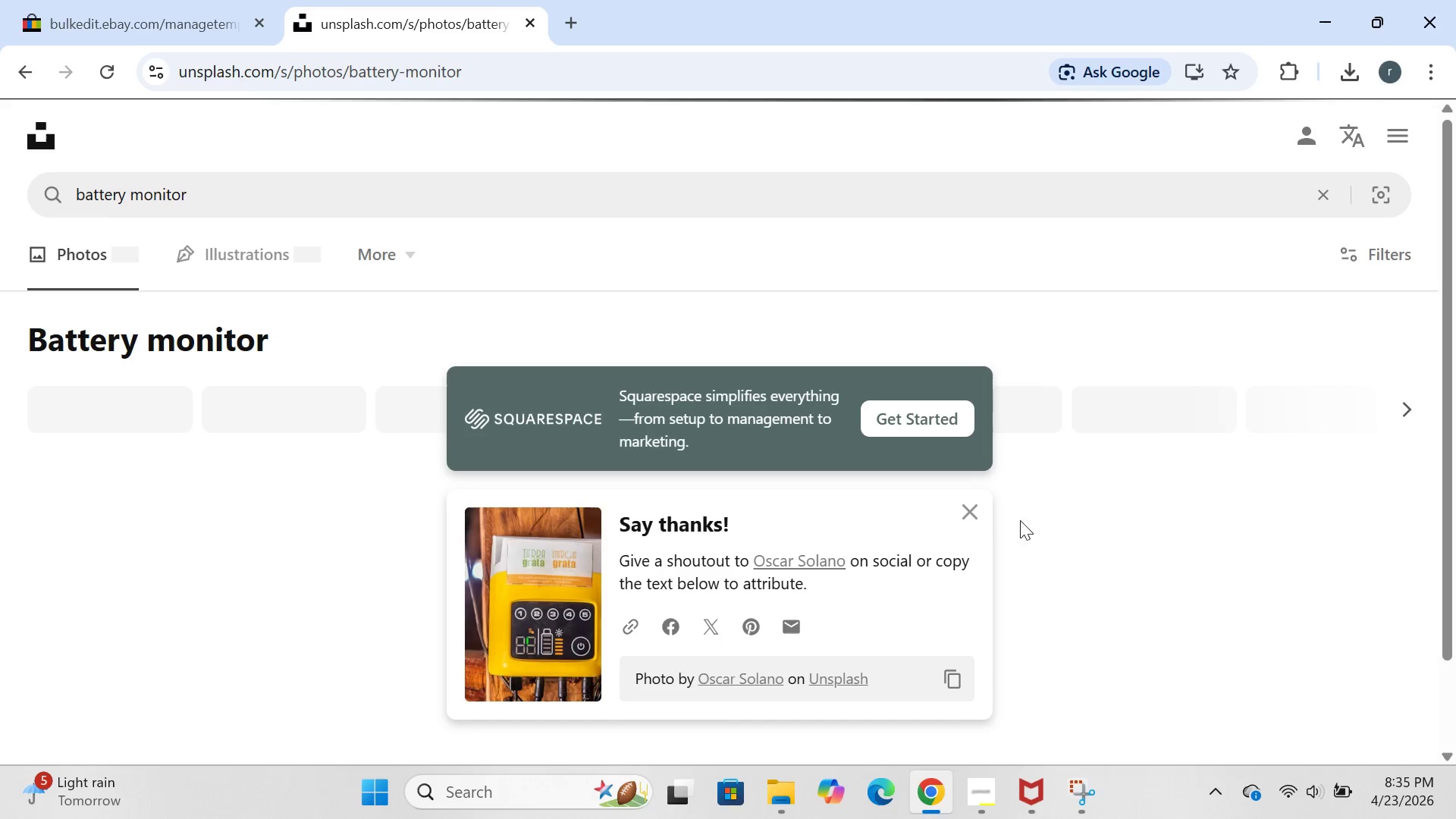 
left_click([973, 514])
 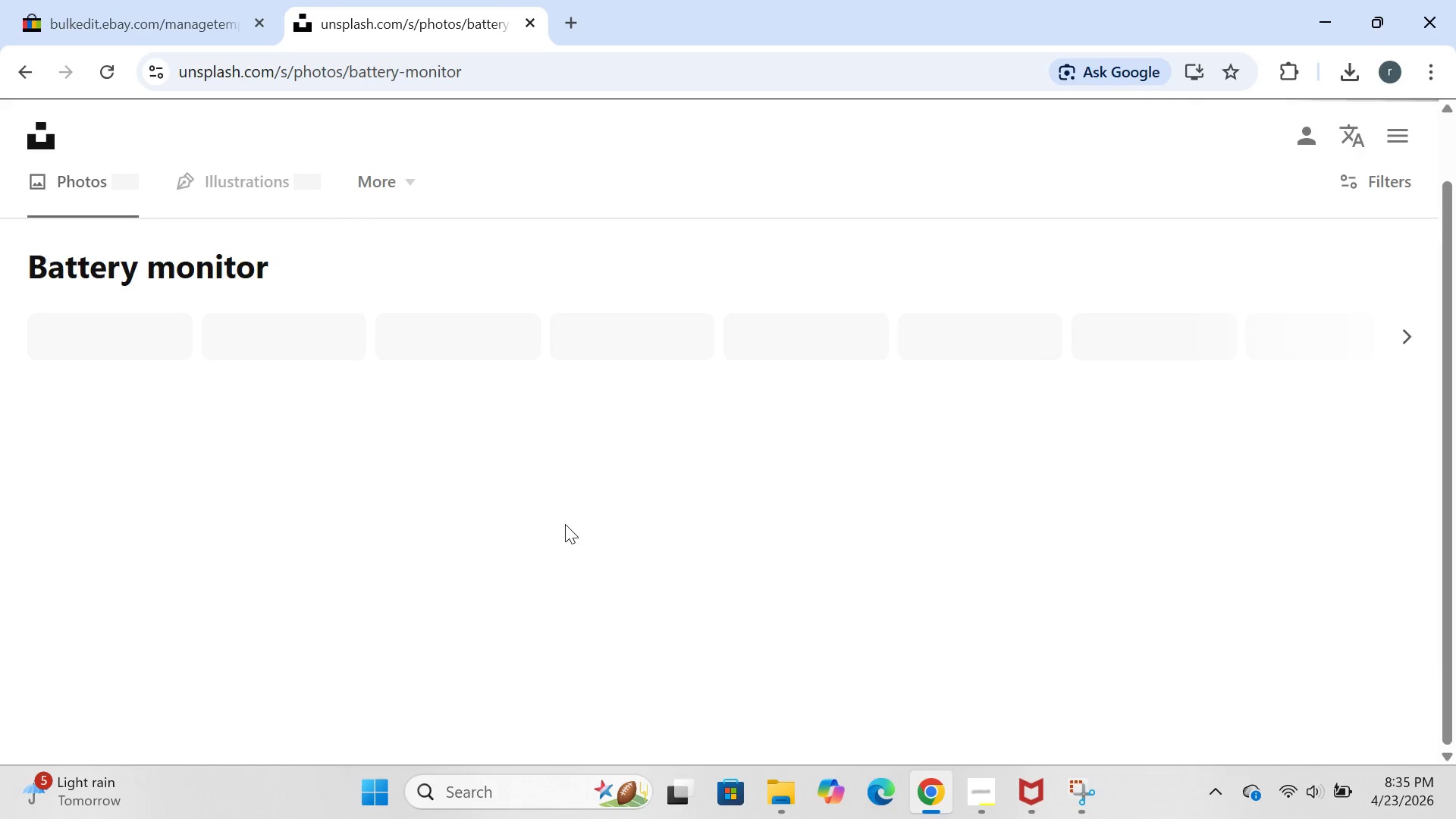 
wait(16.73)
 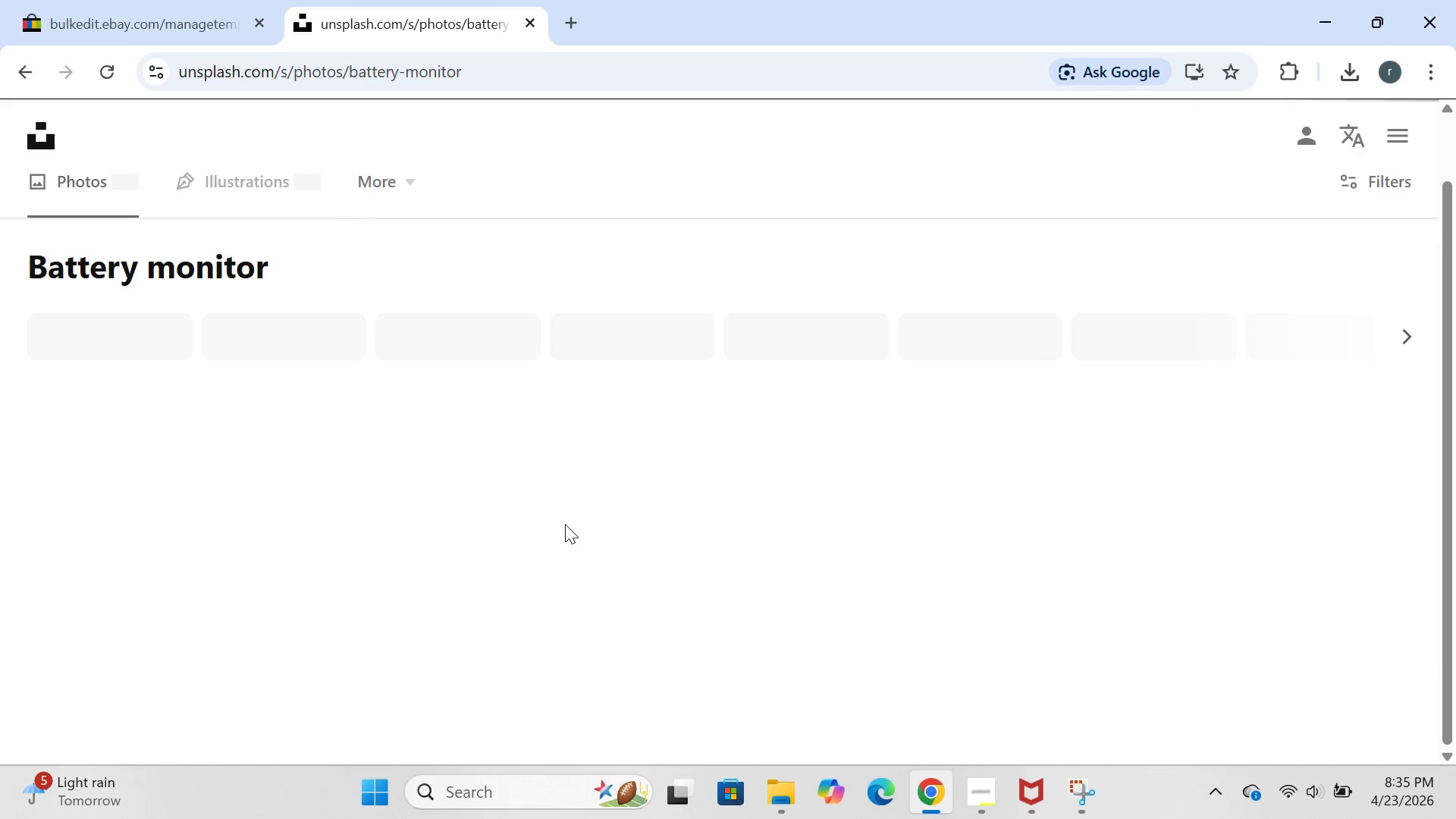 
left_click([985, 804])